 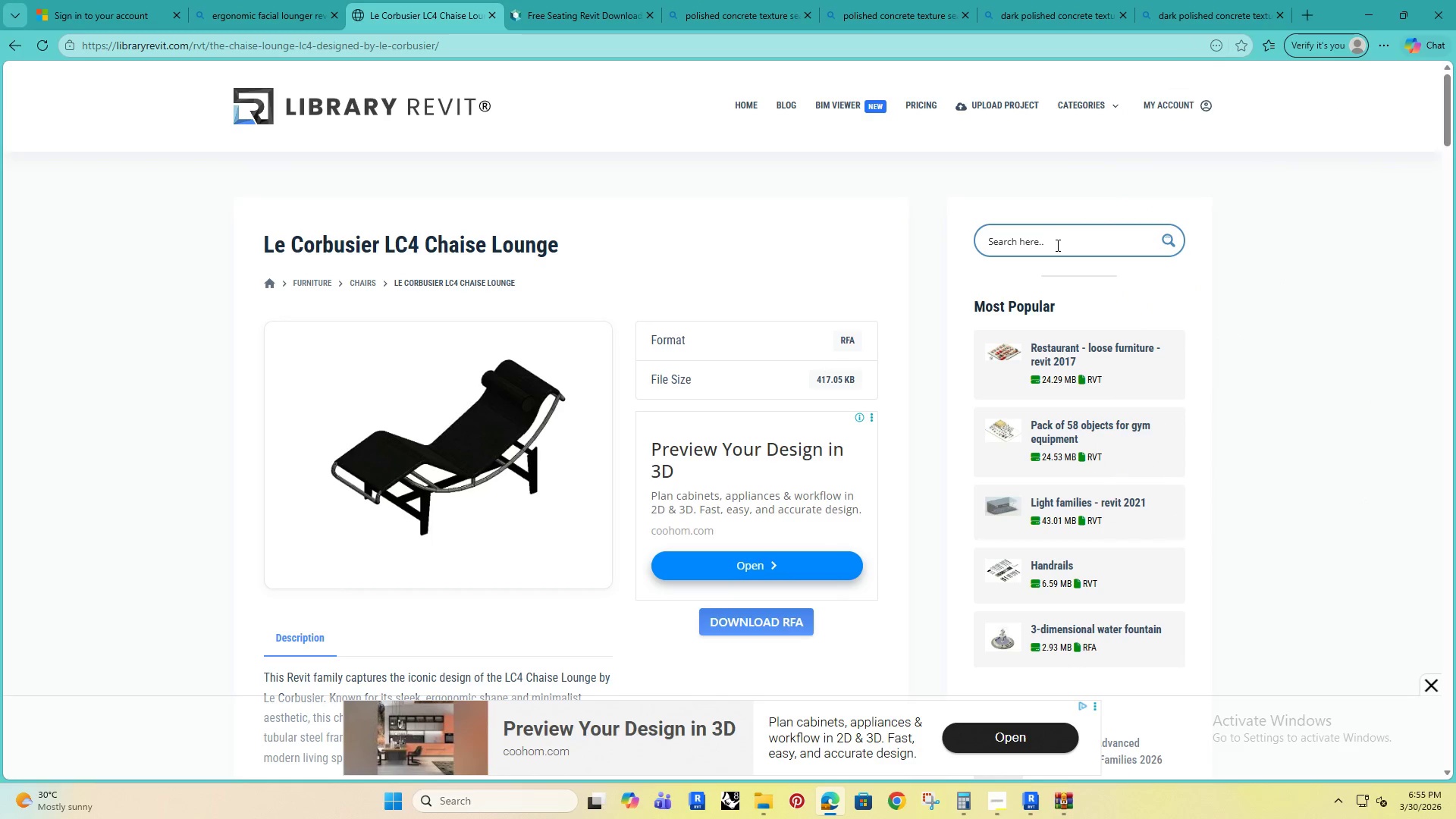 
double_click([1056, 245])
 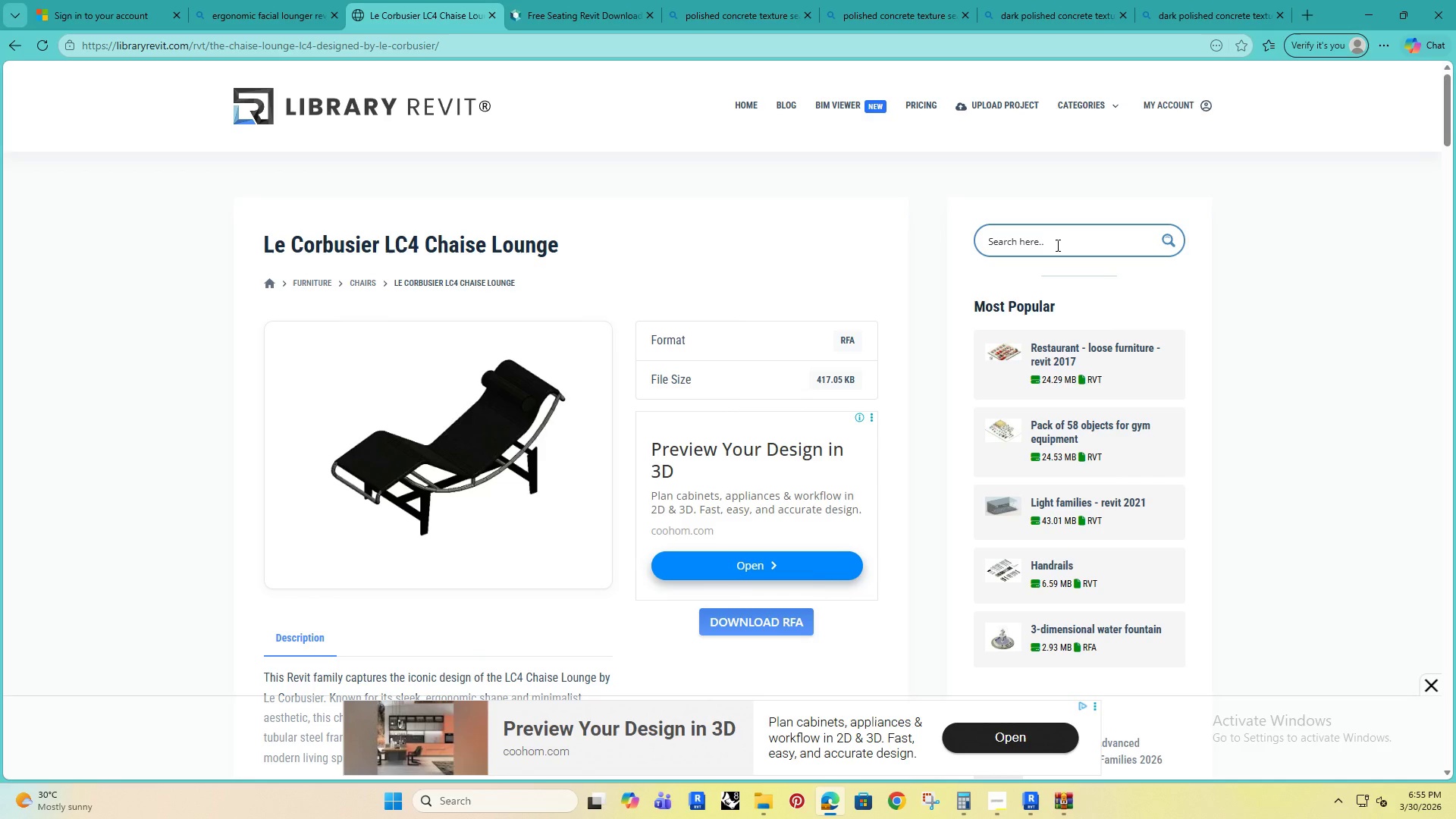 
type(stone s)
key(Backspace)
type(textr)
key(Backspace)
type(ure)
 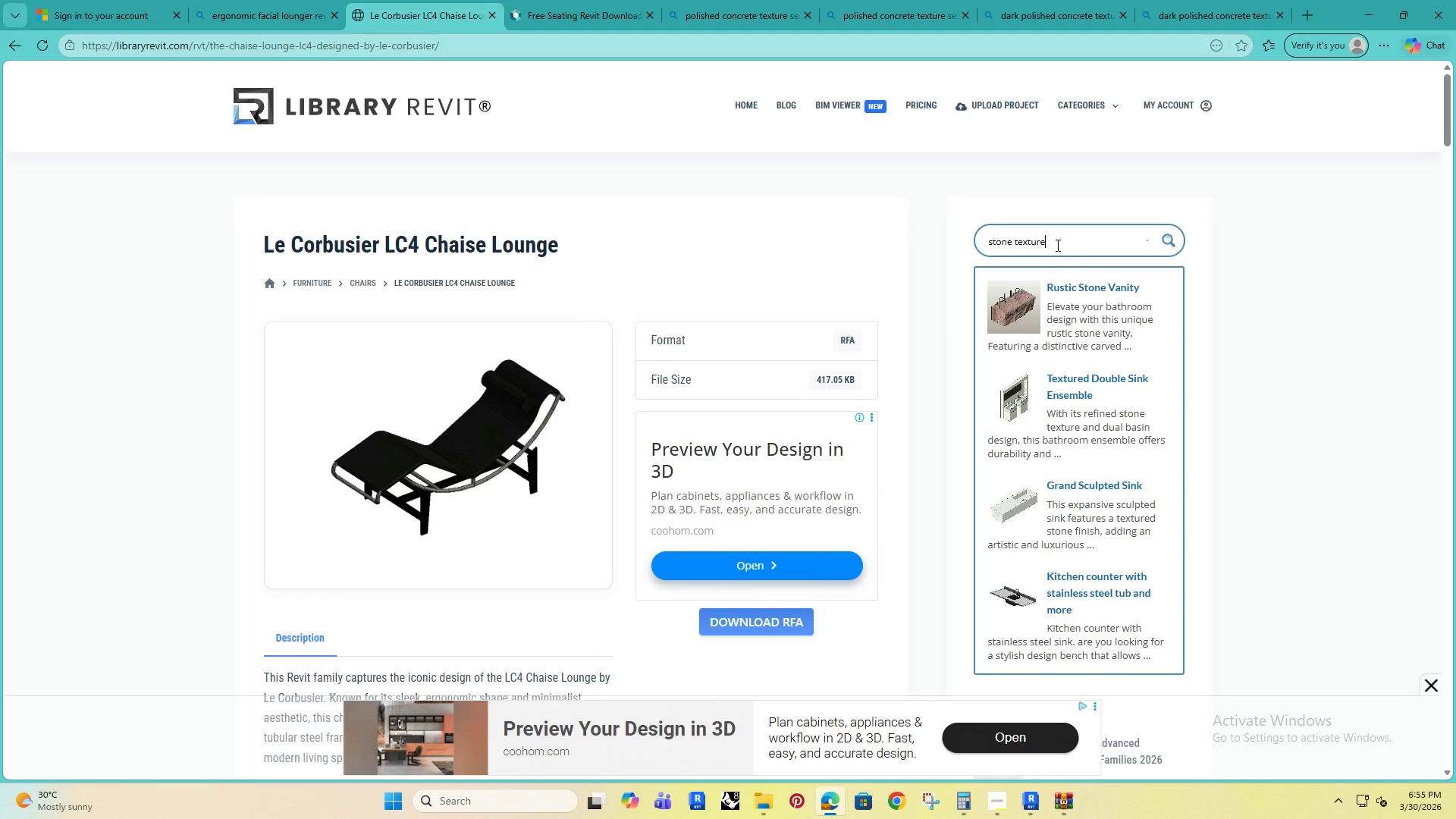 
key(Enter)
 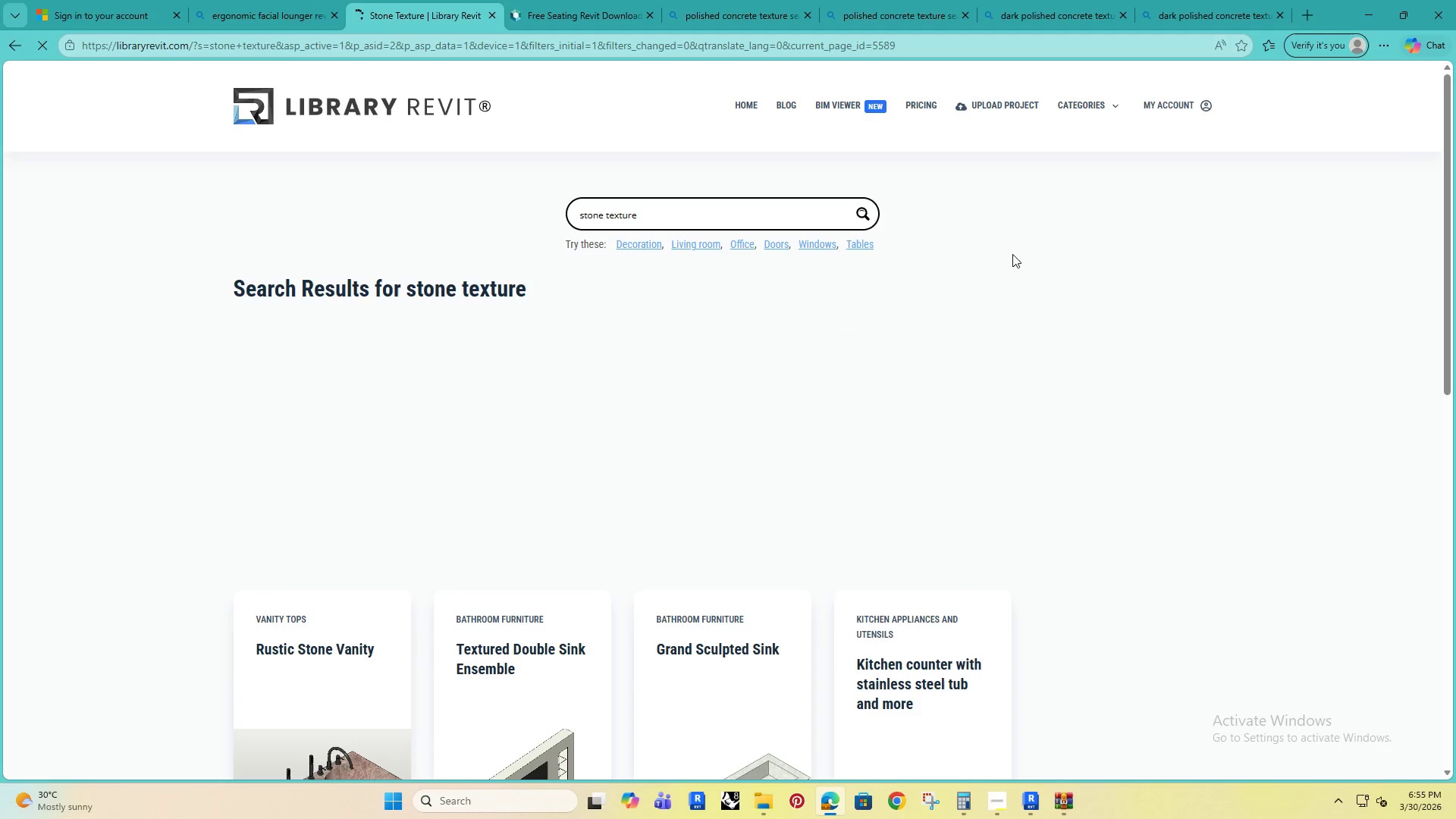 
scroll: coordinate [782, 307], scroll_direction: down, amount: 4.0
 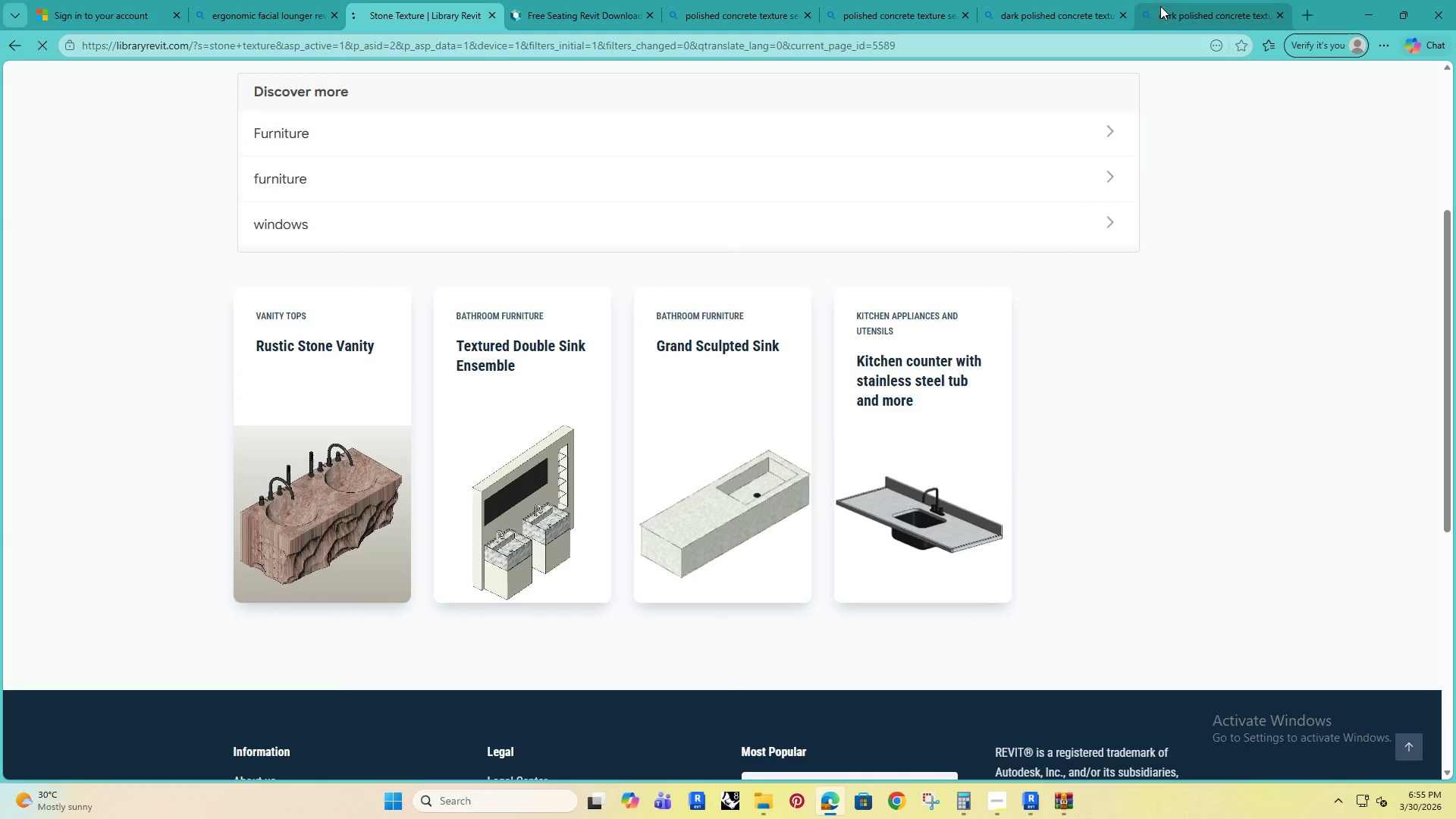 
left_click([1302, 9])
 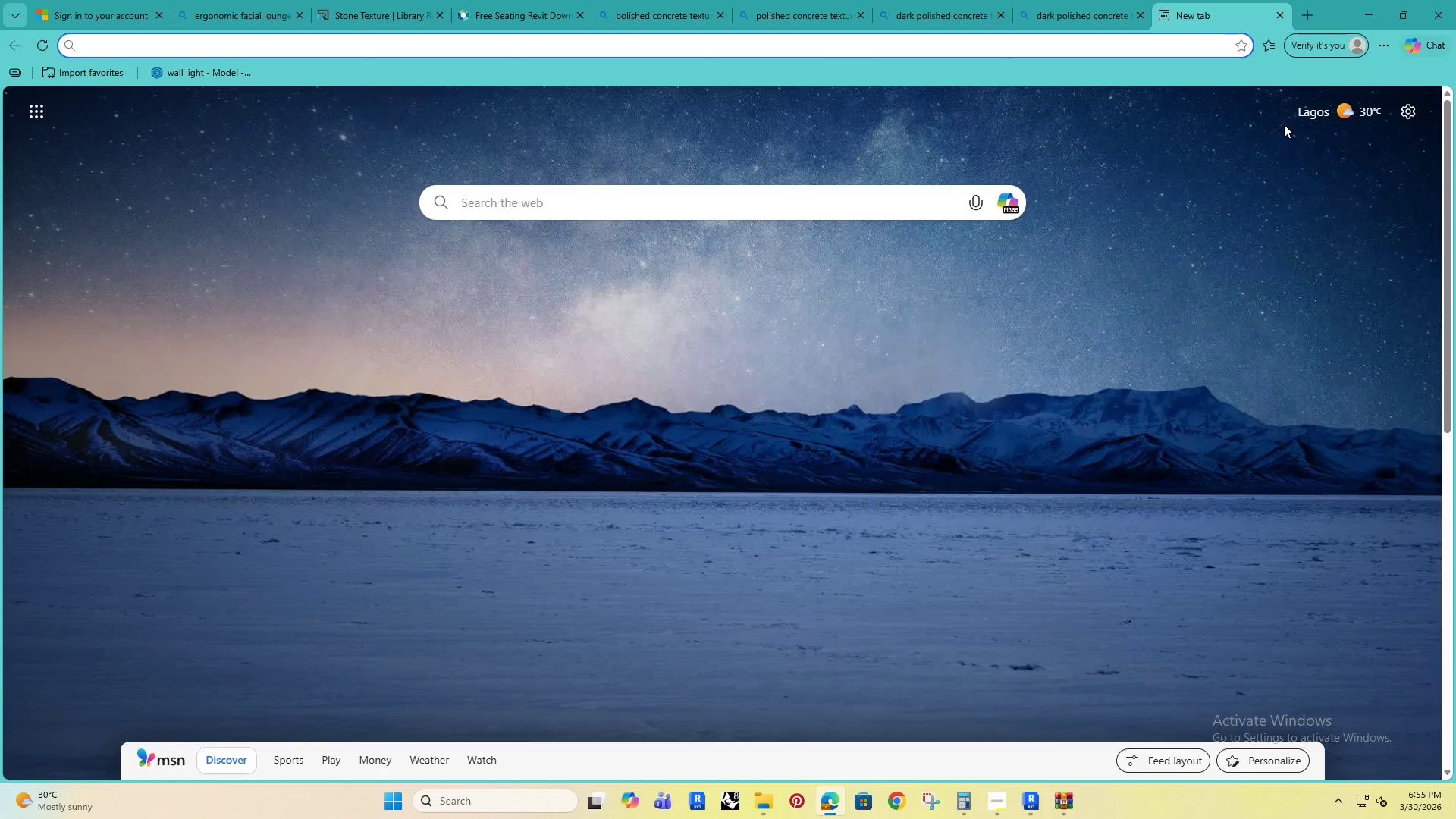 
type(stone textue)
key(Backspace)
type(re rough stone texture download)
 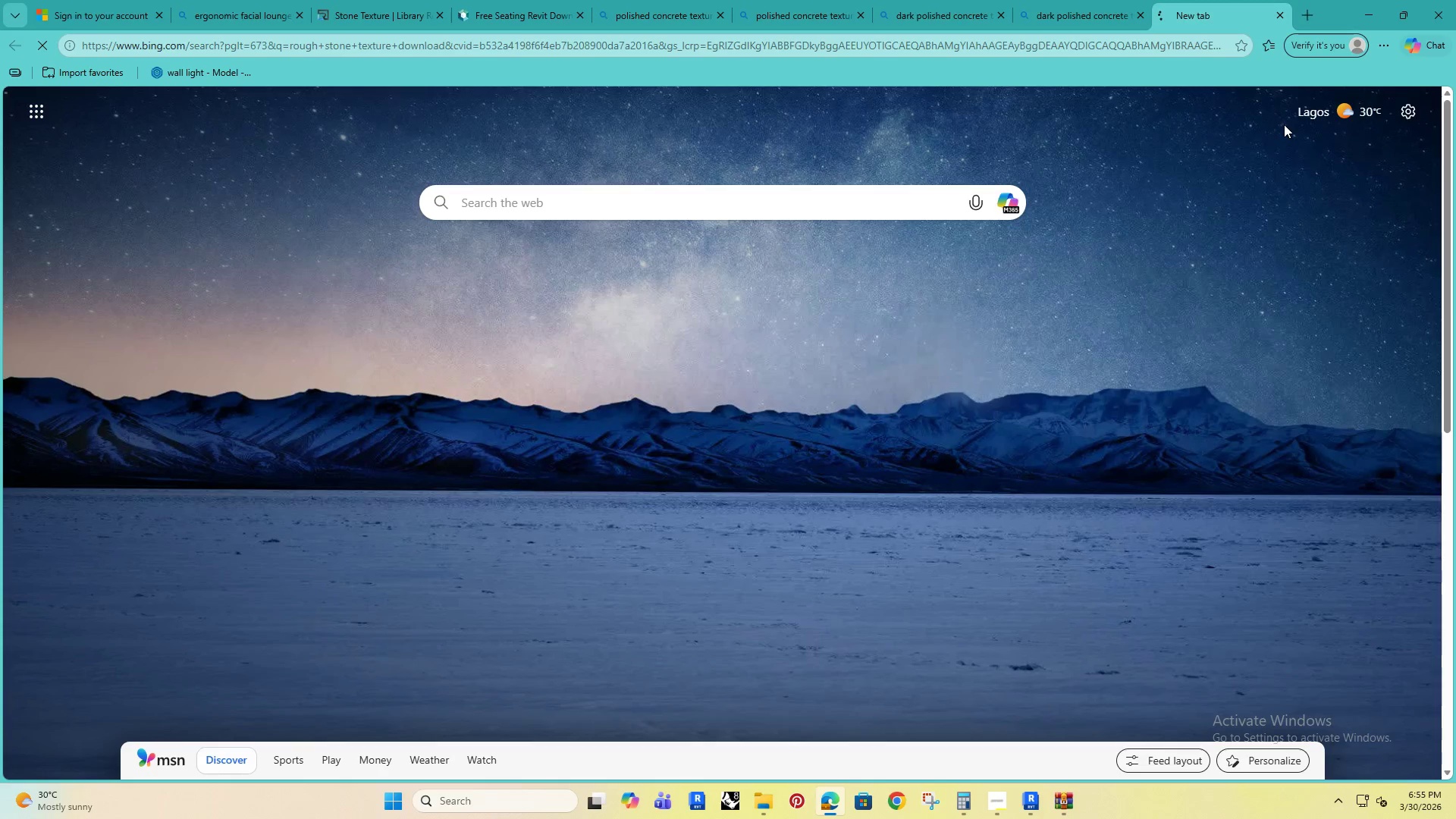 
key(Enter)
 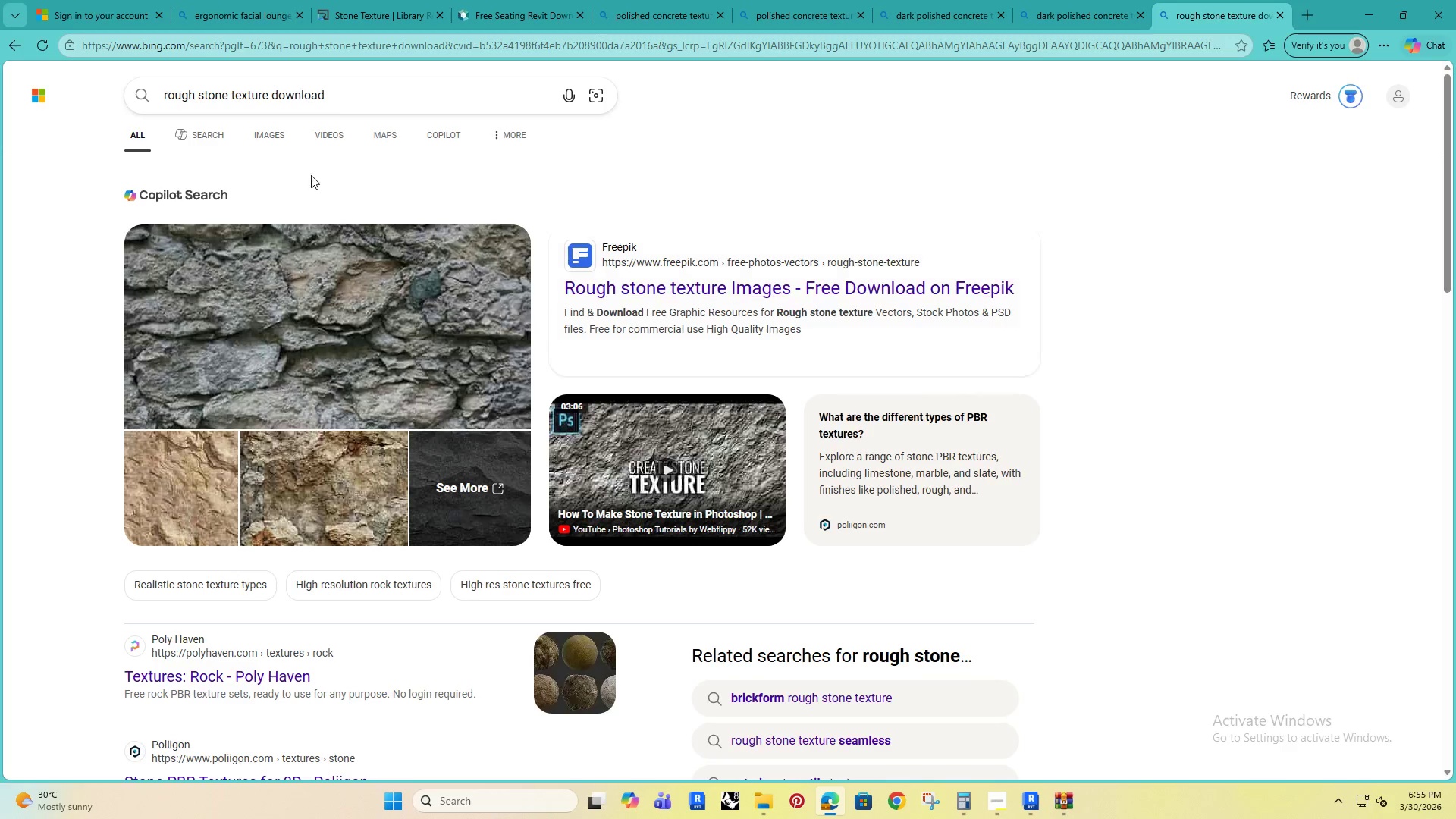 
left_click([262, 132])
 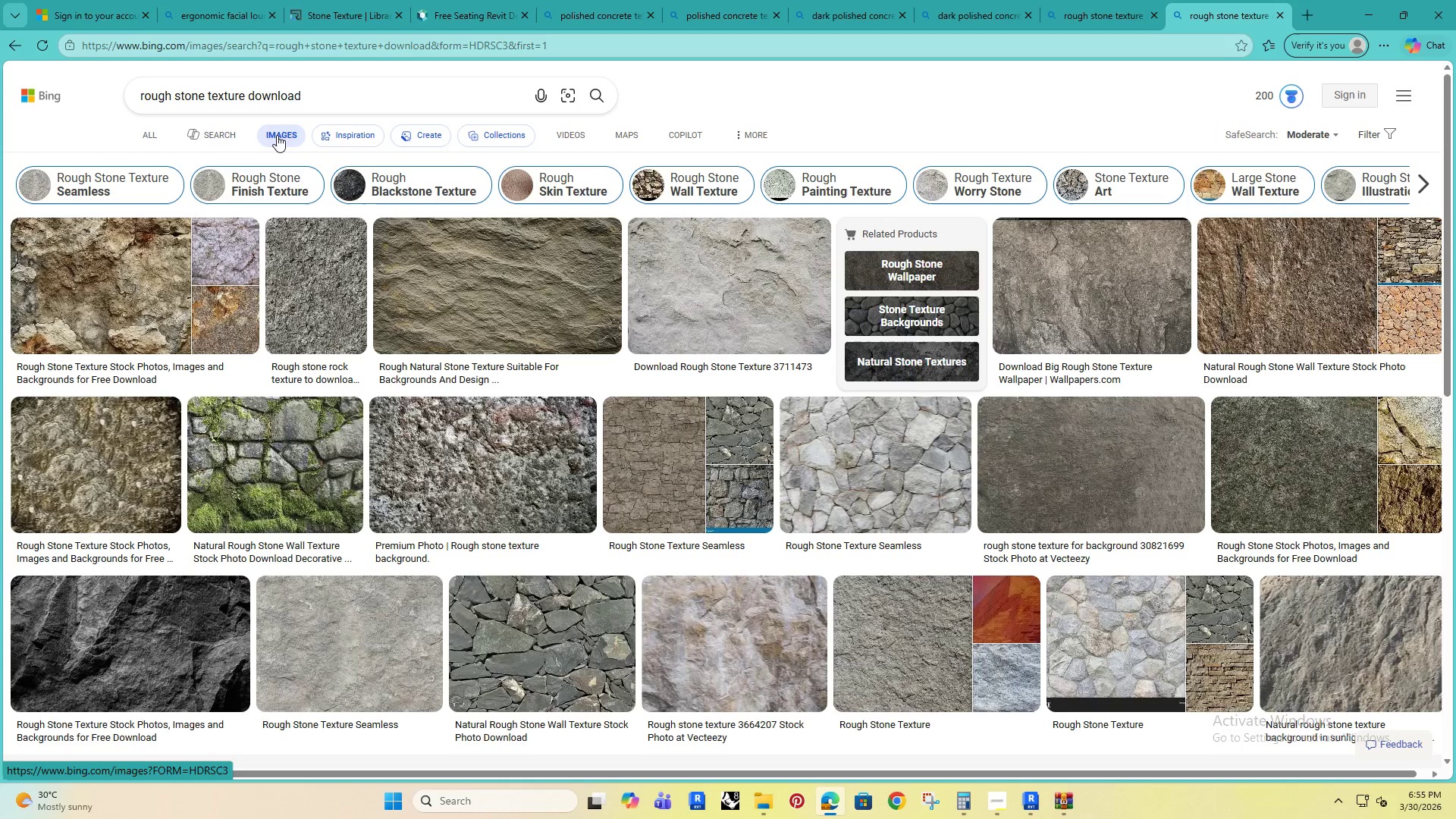 
left_click([336, 93])
 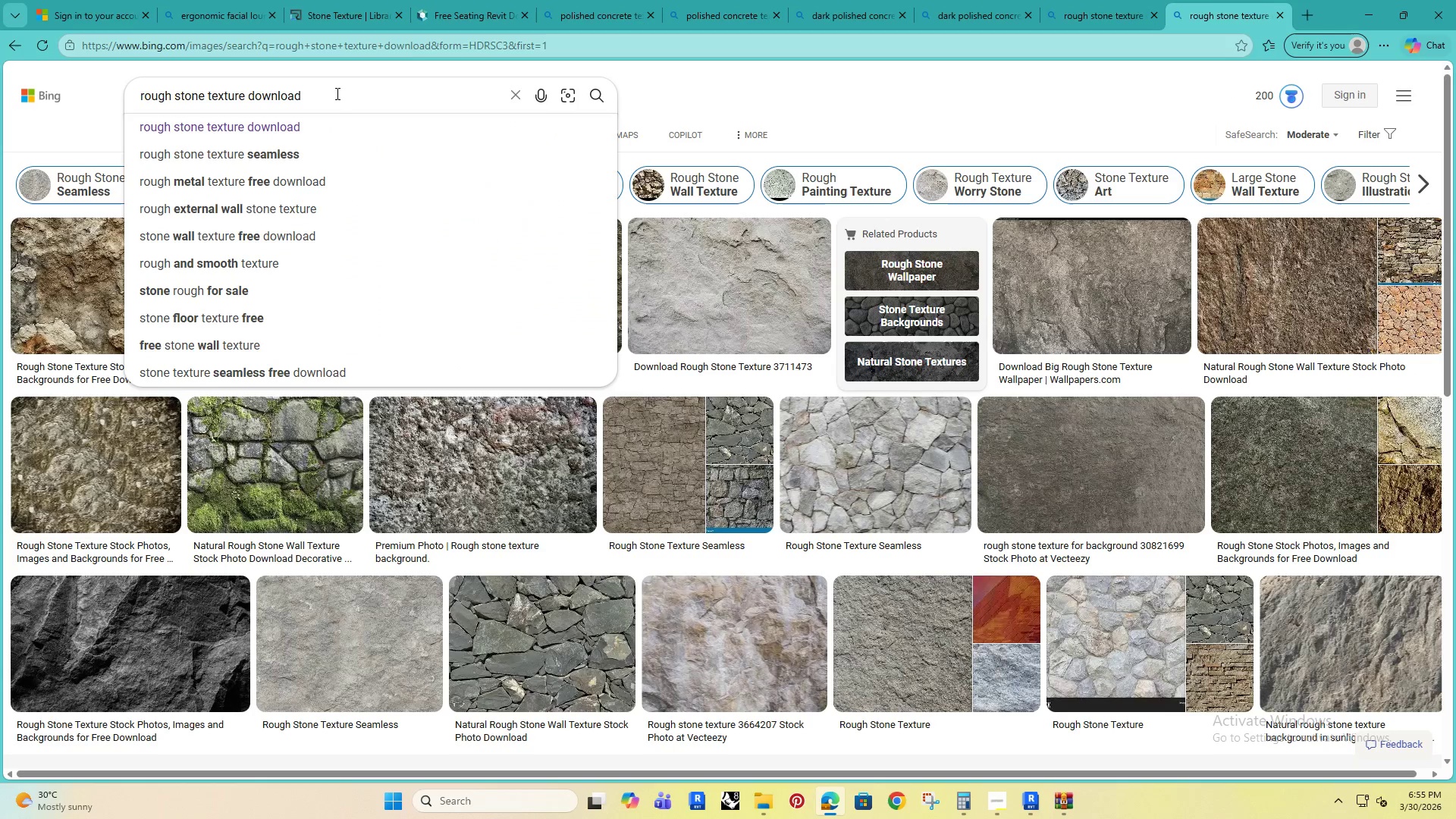 
key(Insert)
 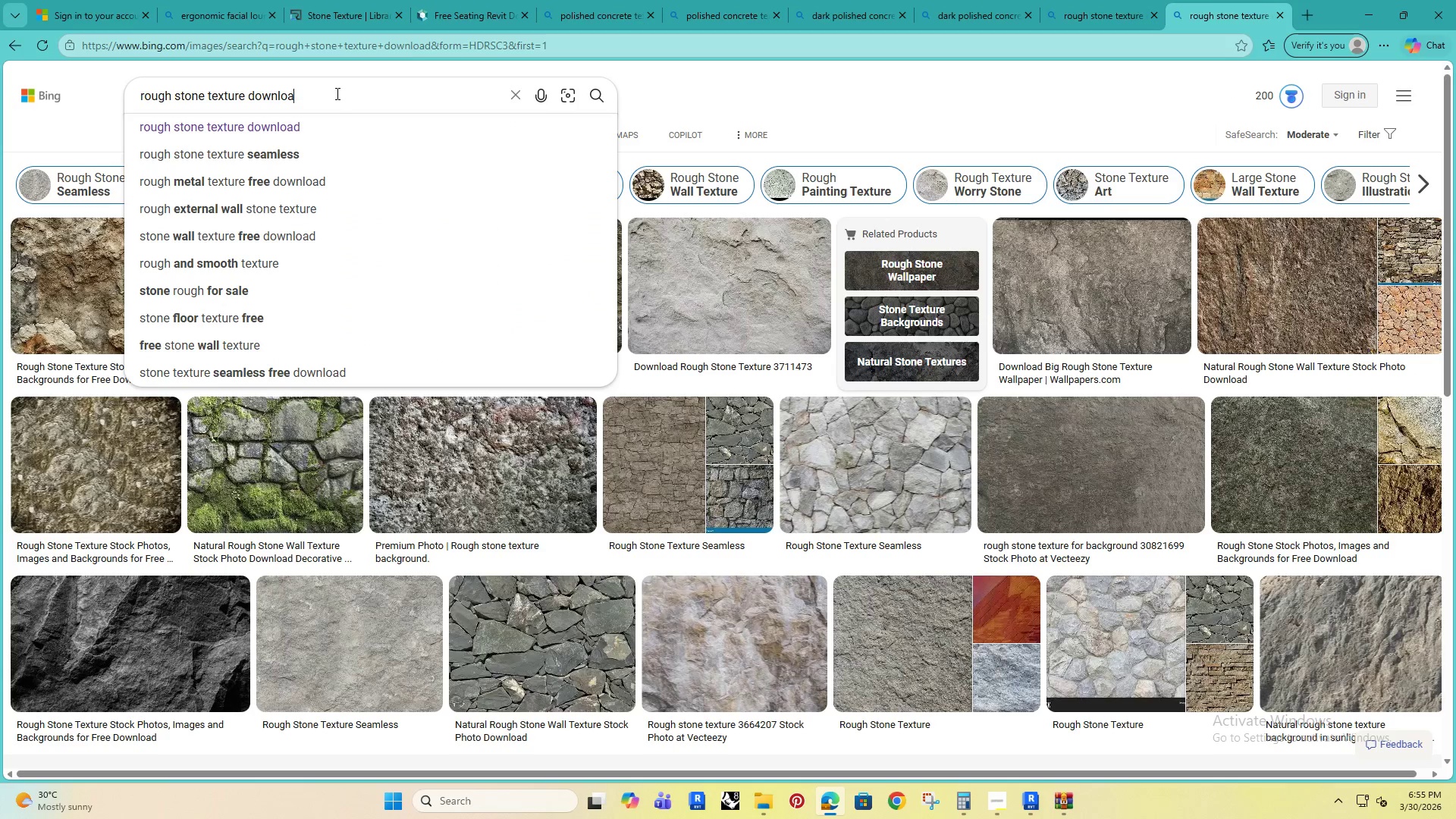 
hold_key(key=Backspace, duration=0.33)
 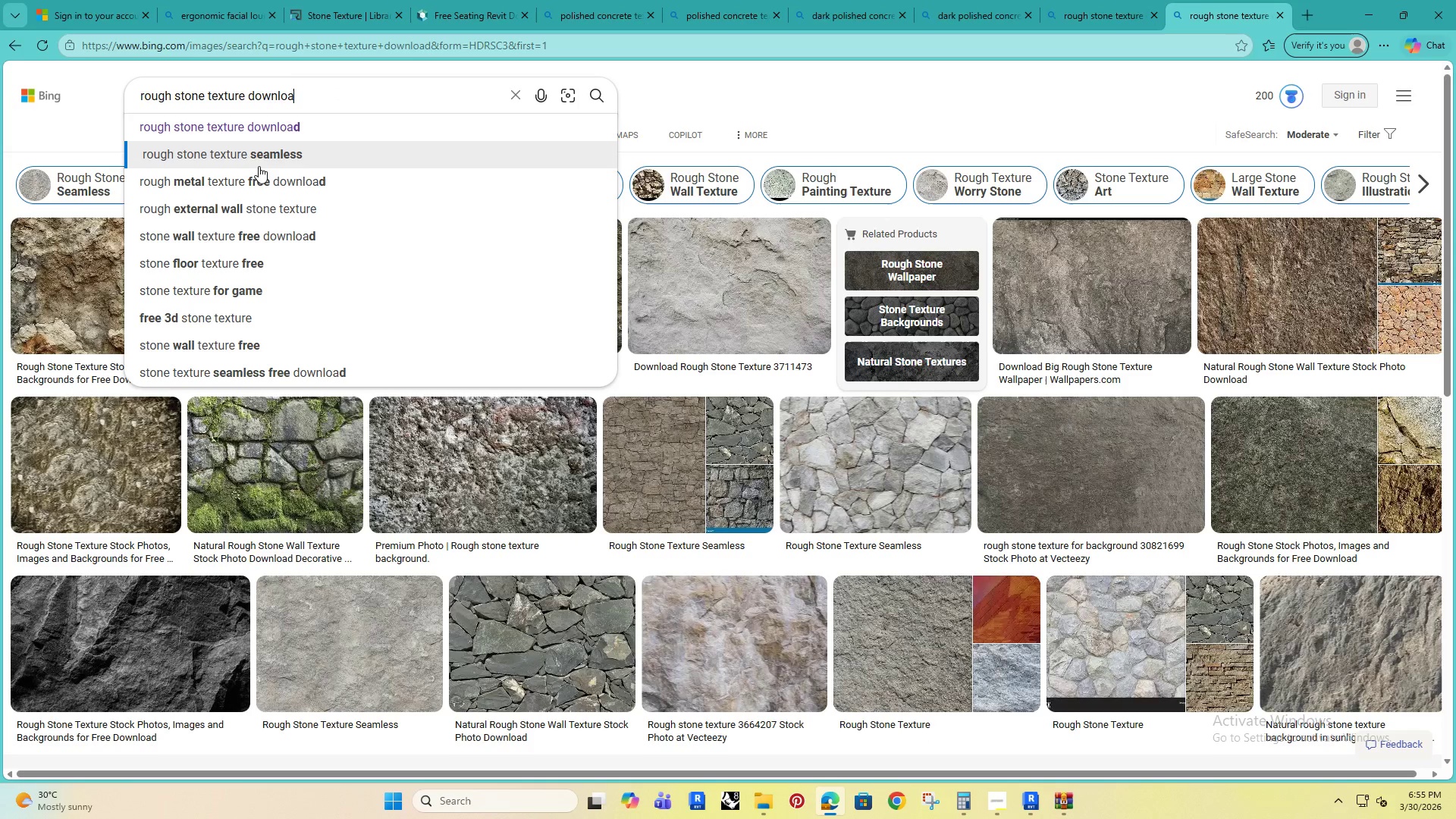 
left_click([252, 146])
 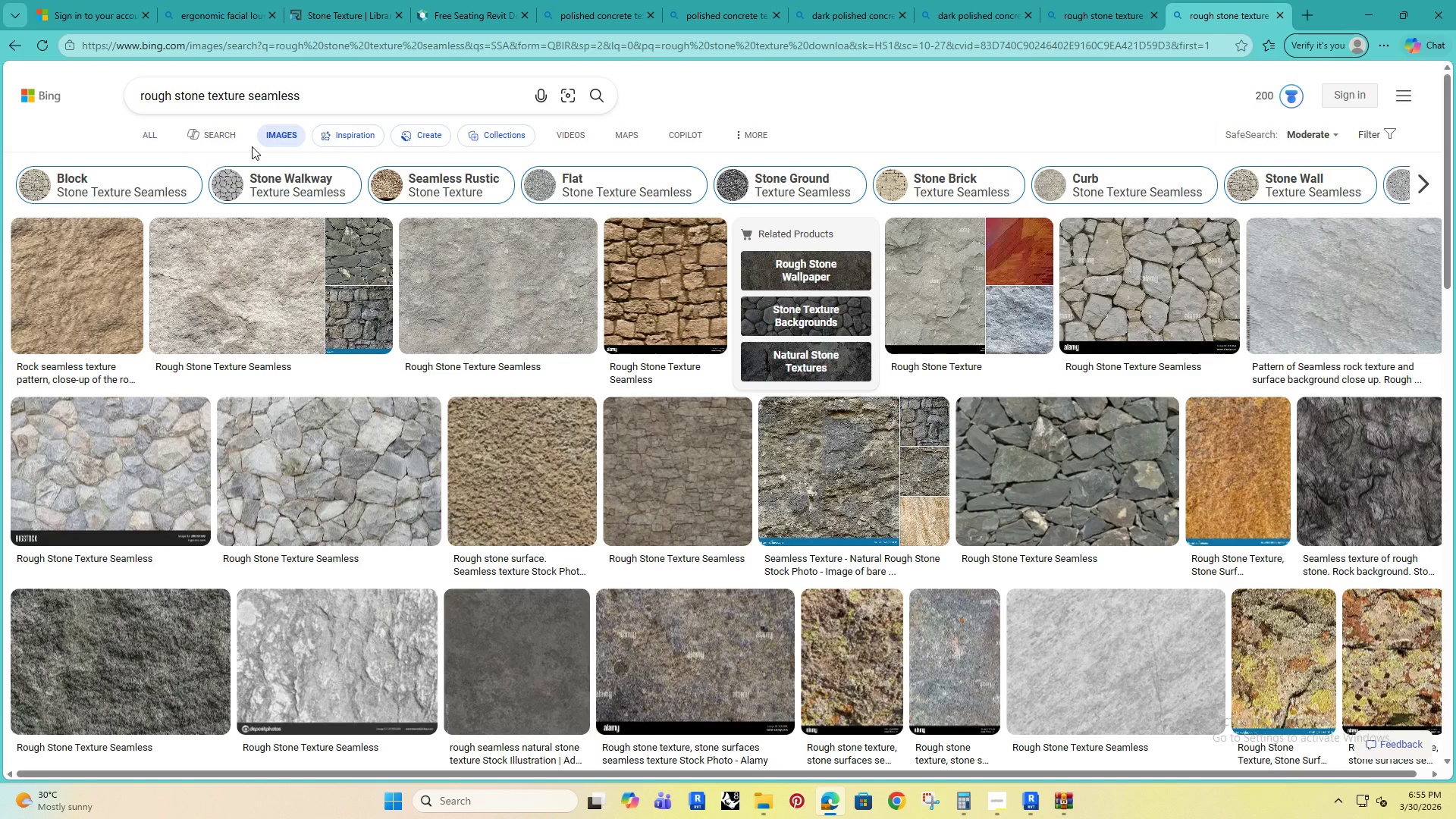 
scroll: coordinate [593, 491], scroll_direction: down, amount: 5.0
 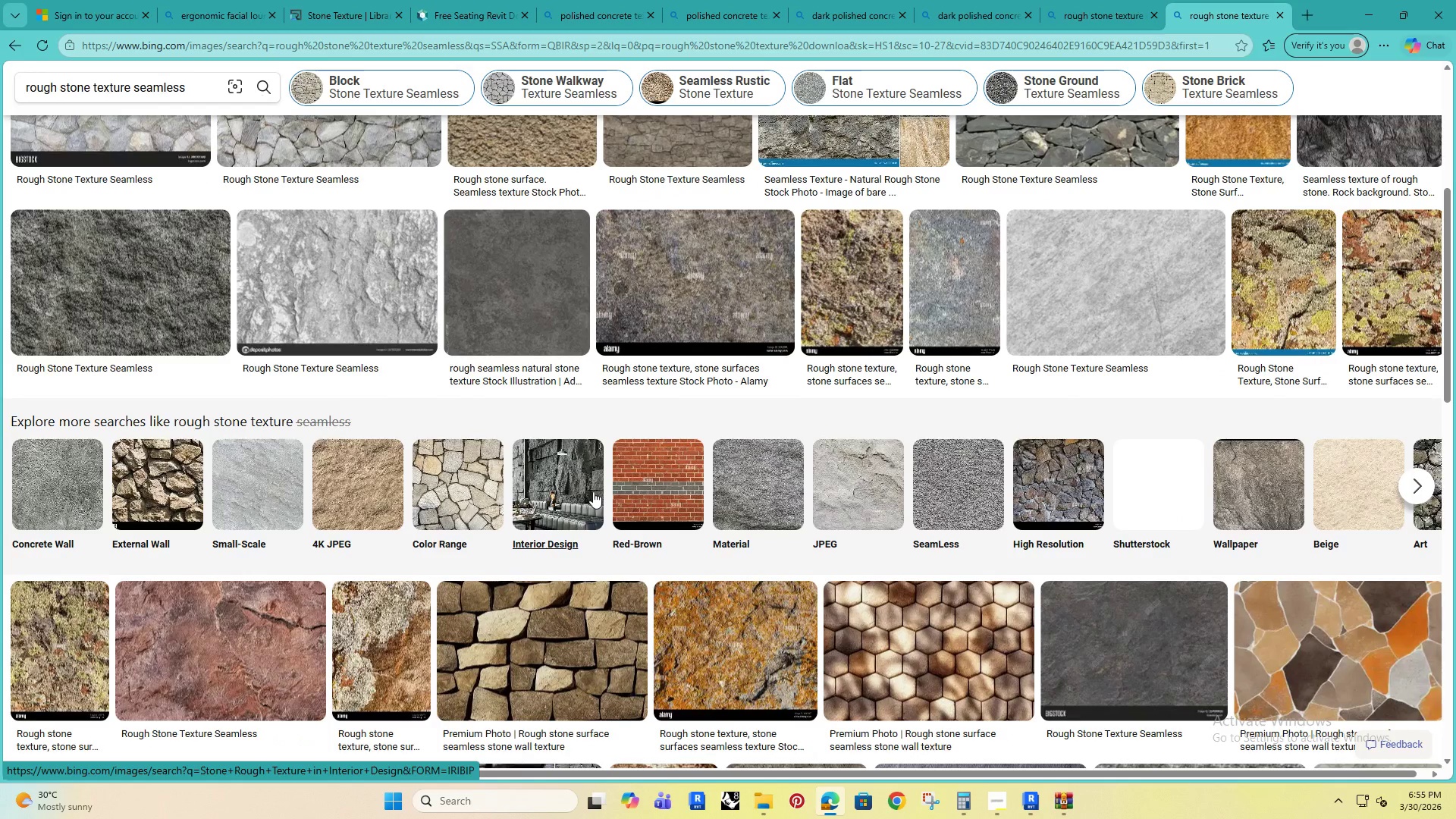 
scroll: coordinate [593, 491], scroll_direction: up, amount: 7.0
 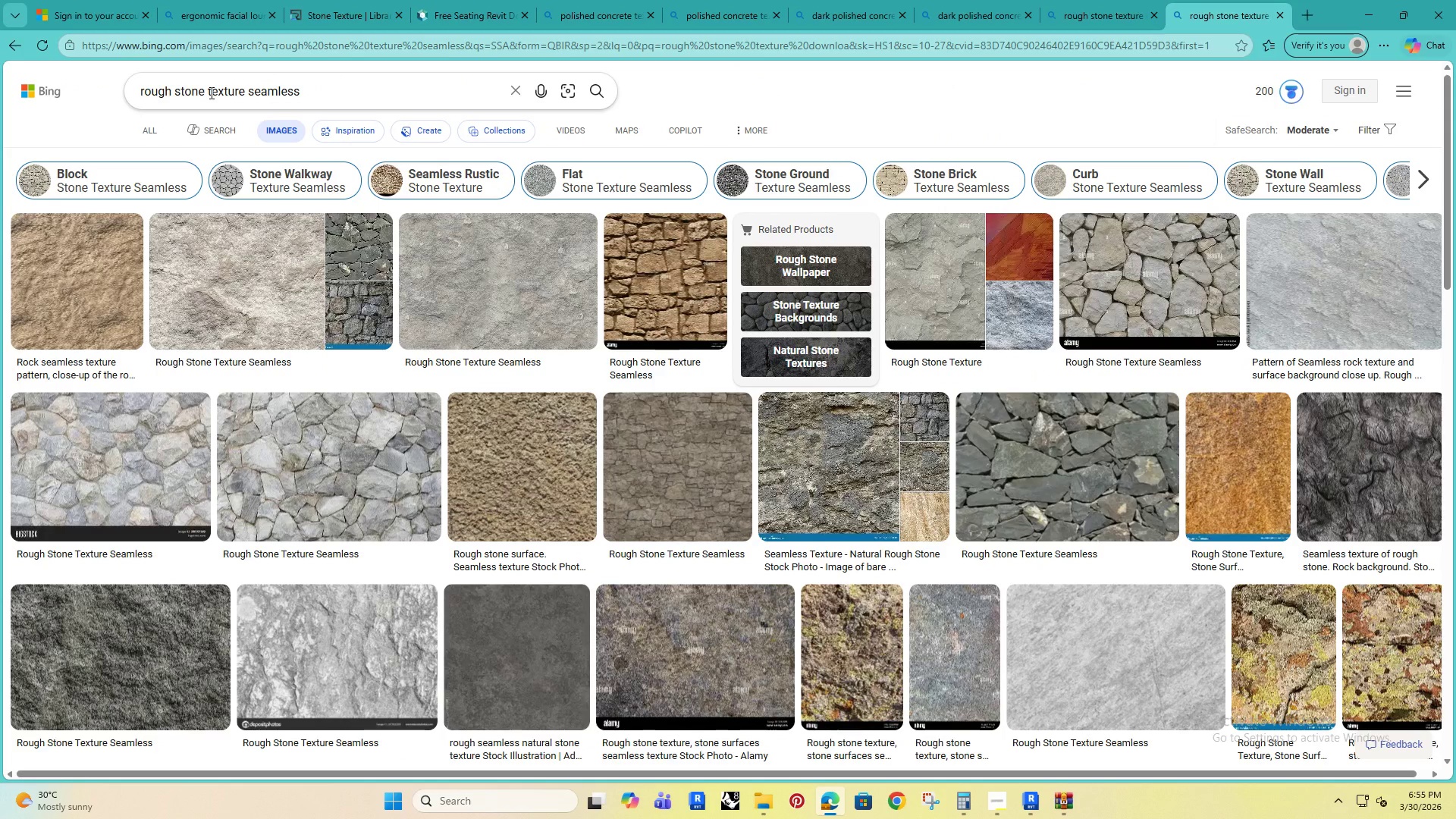 
left_click_drag(start_coordinate=[204, 89], to_coordinate=[176, 98])
 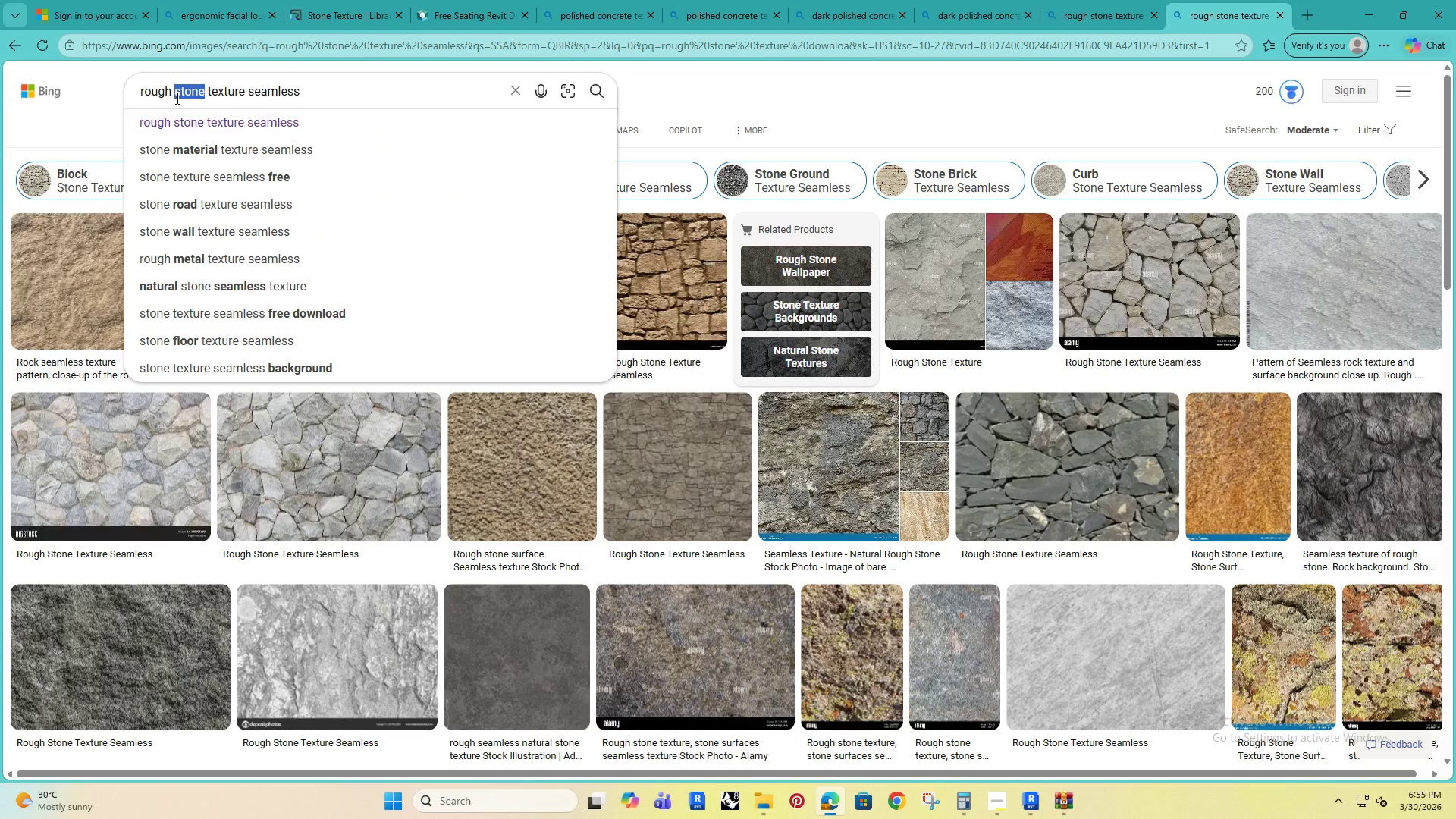 
type(granite)
 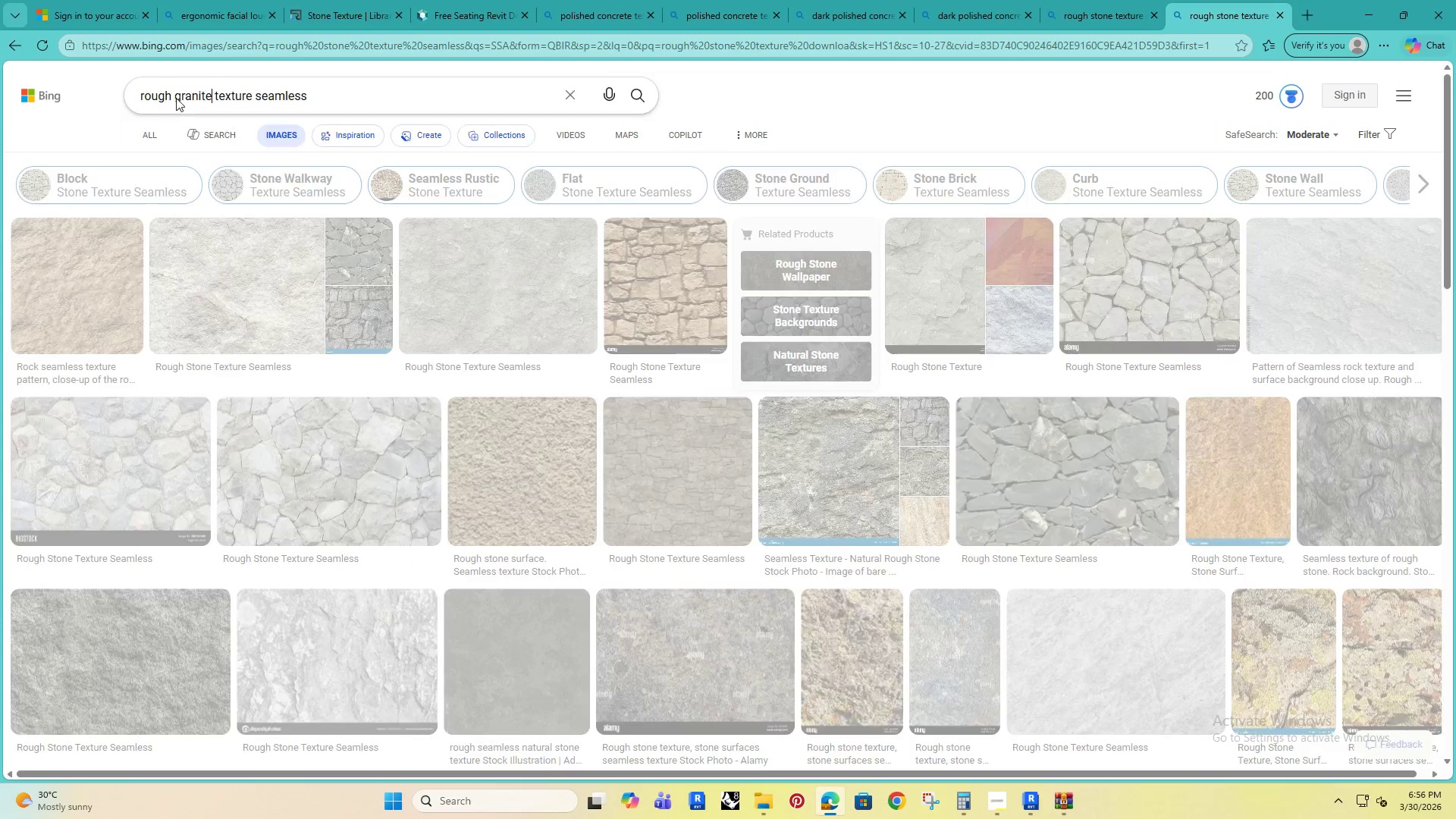 
key(Enter)
 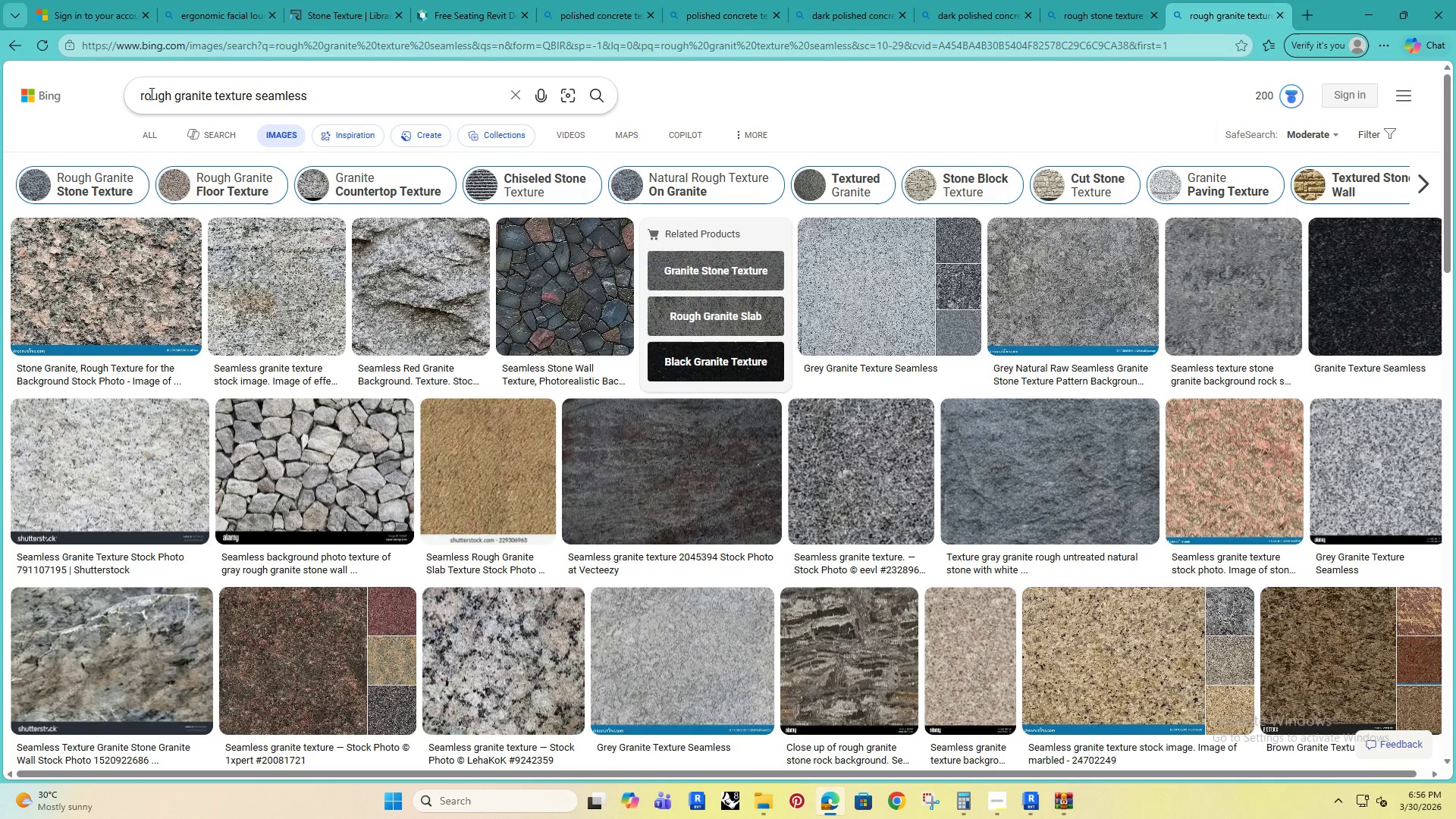 
wait(8.56)
 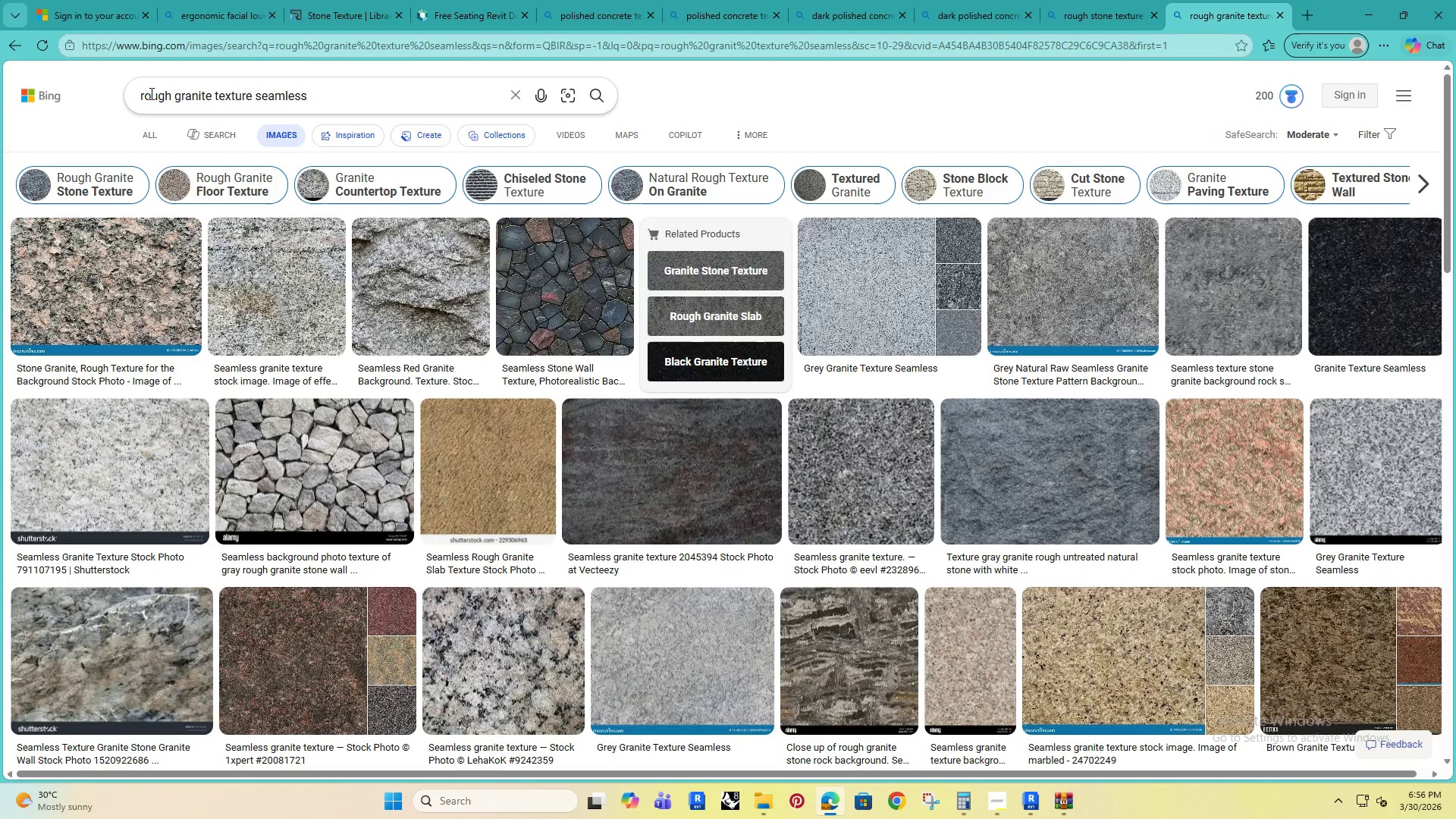 
scroll: coordinate [660, 470], scroll_direction: down, amount: 9.0
 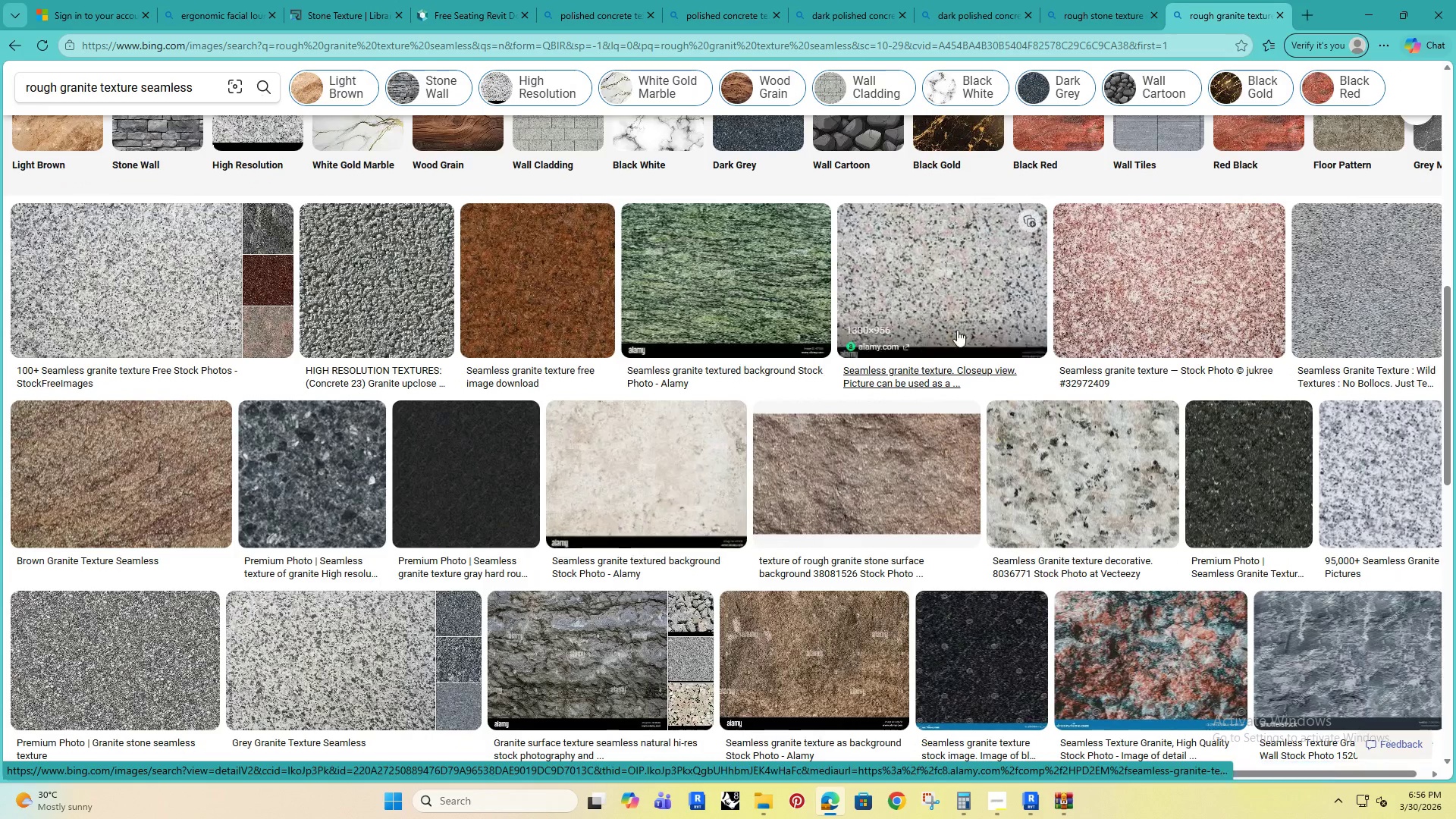 
left_click([1141, 263])
 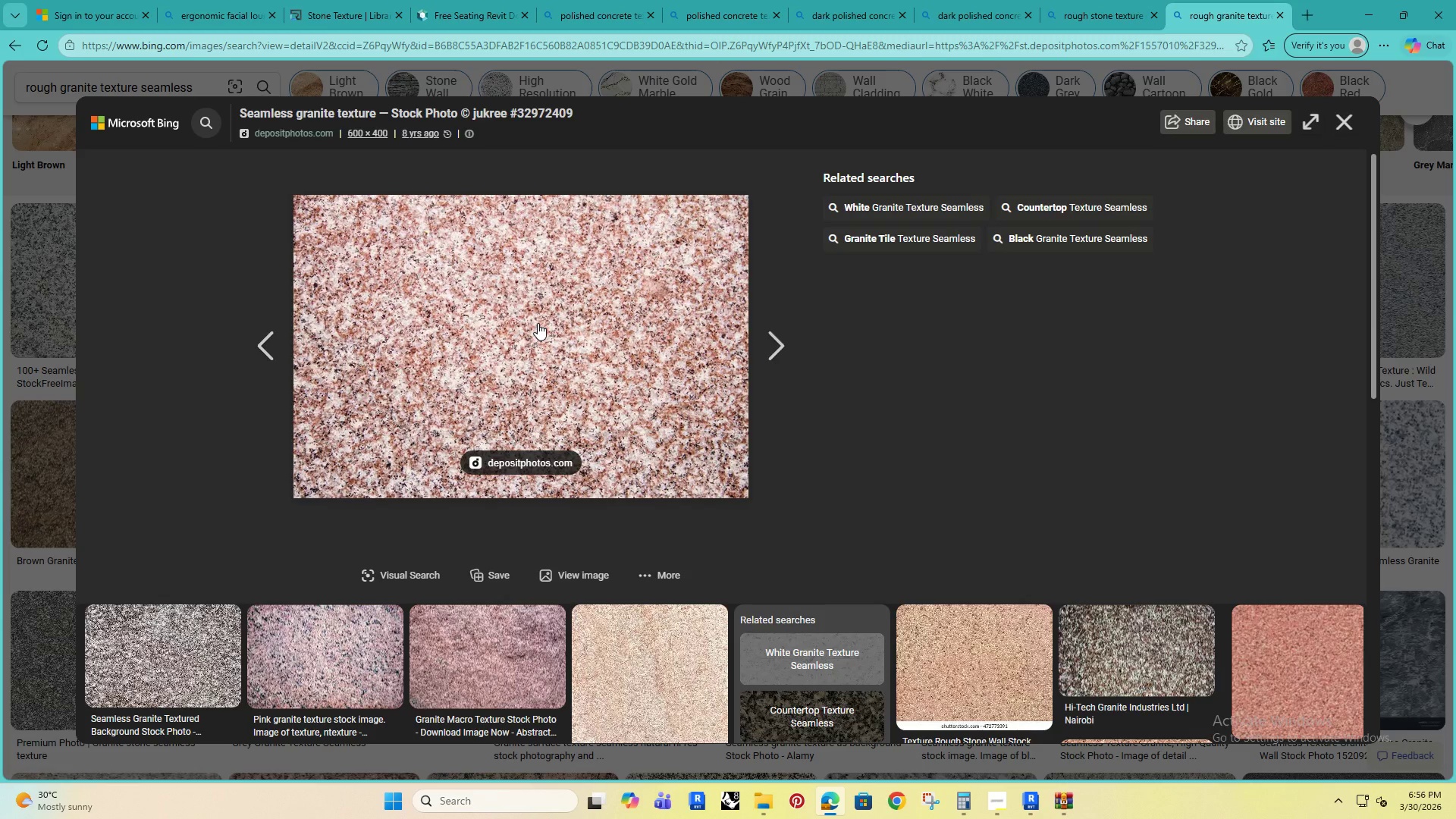 
scroll: coordinate [546, 335], scroll_direction: down, amount: 3.0
 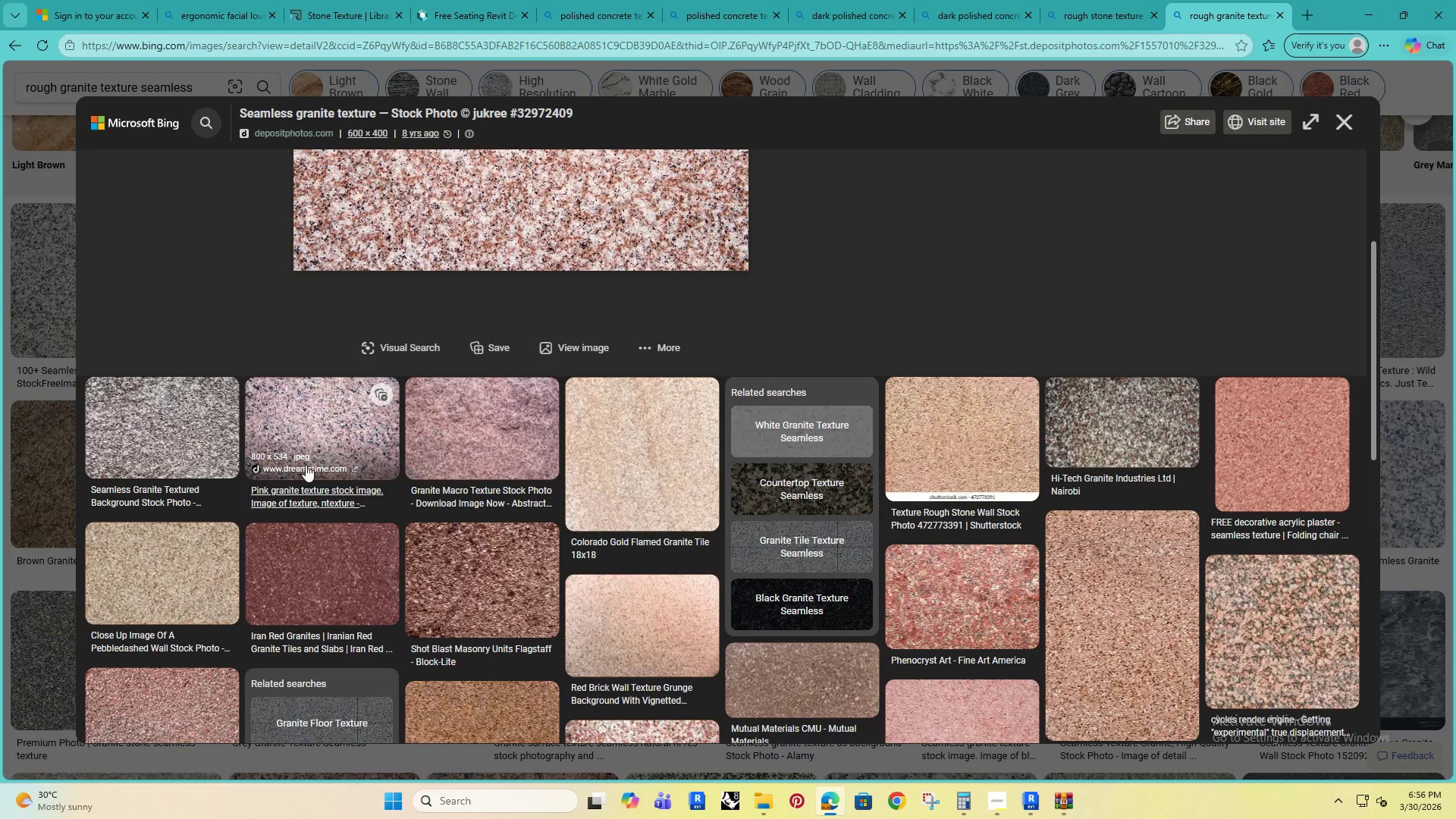 
right_click([592, 374])
 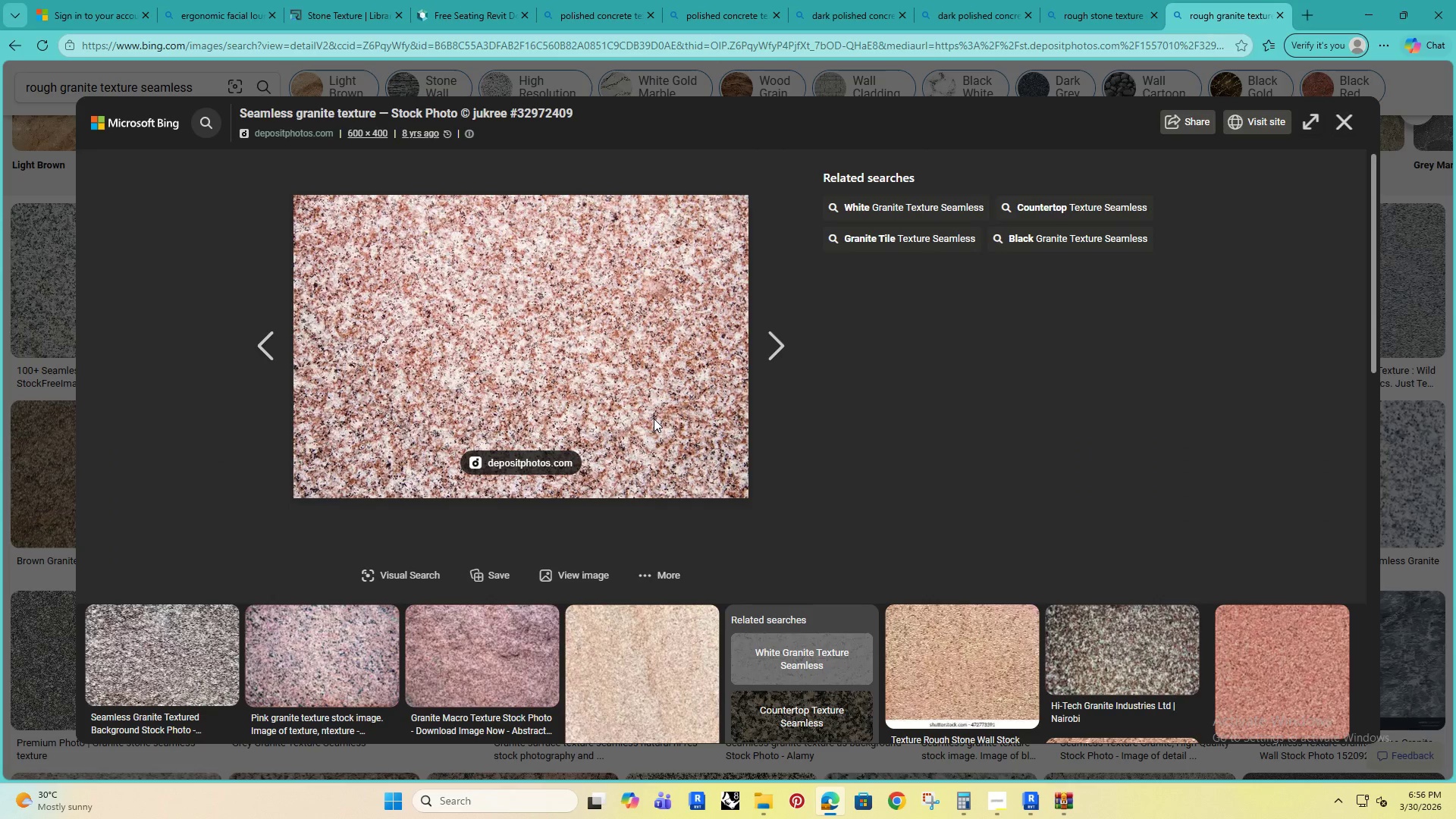 
scroll: coordinate [524, 406], scroll_direction: up, amount: 5.0
 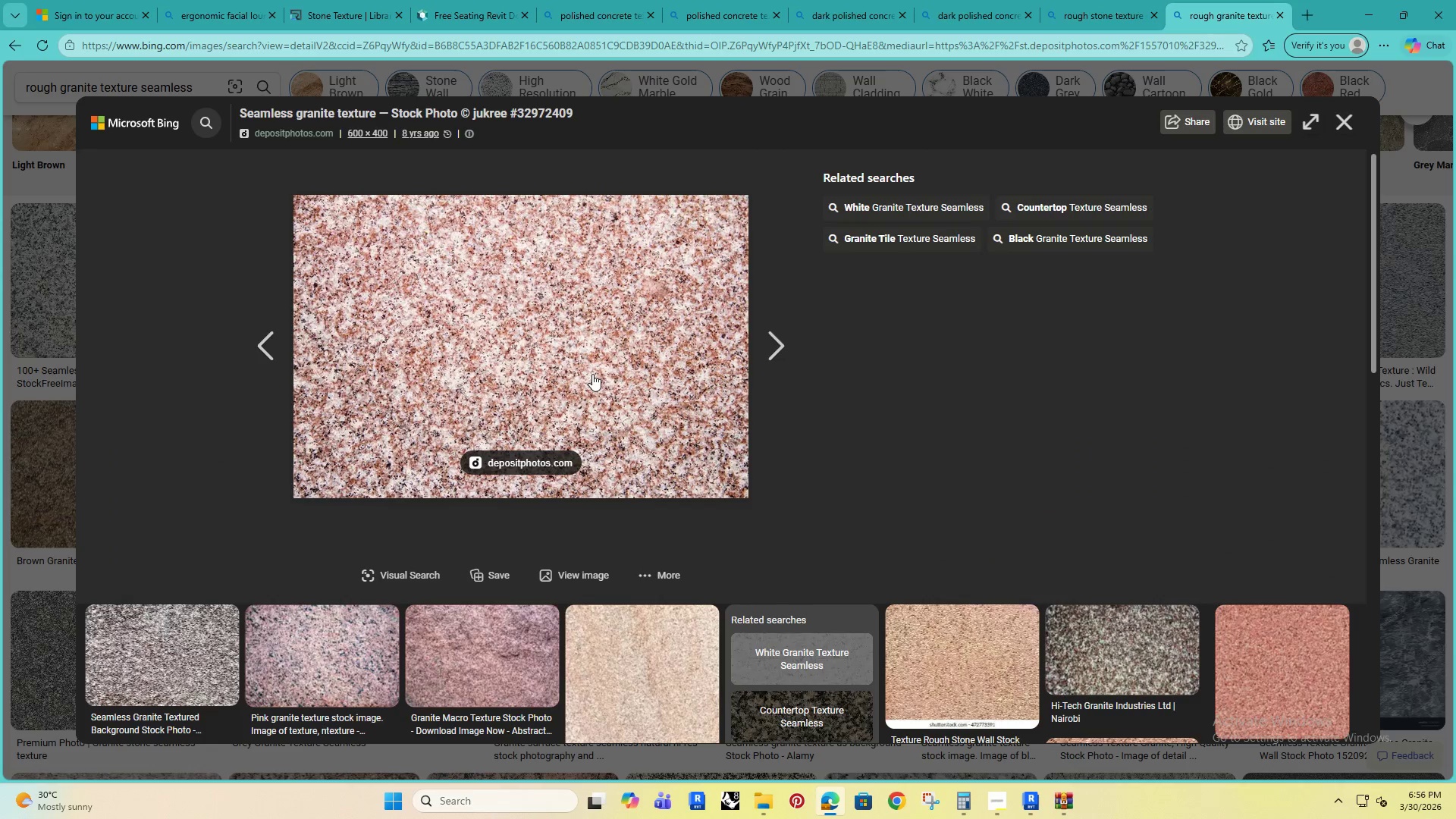 
left_click([64, 143])
 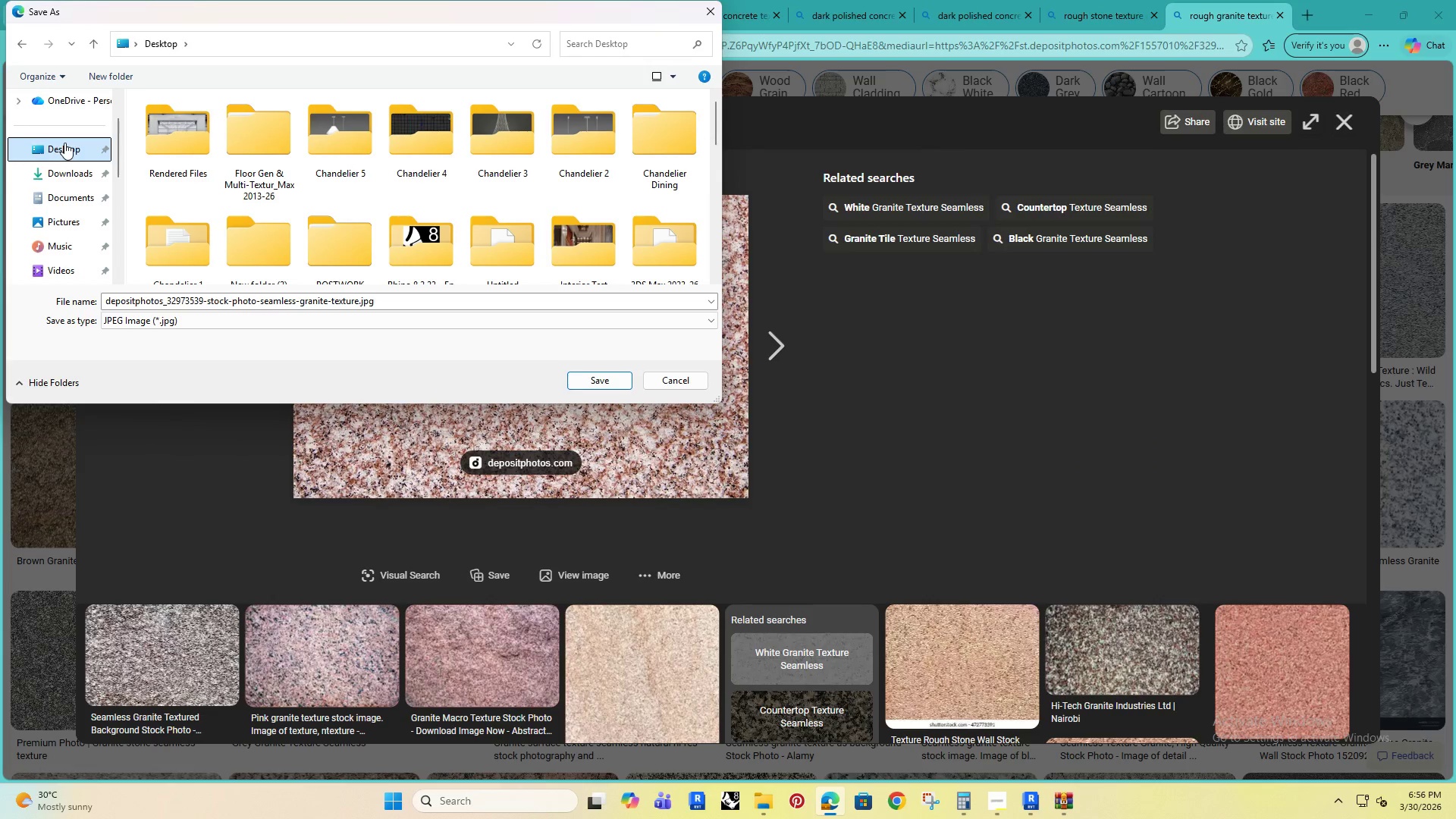 
double_click([64, 143])
 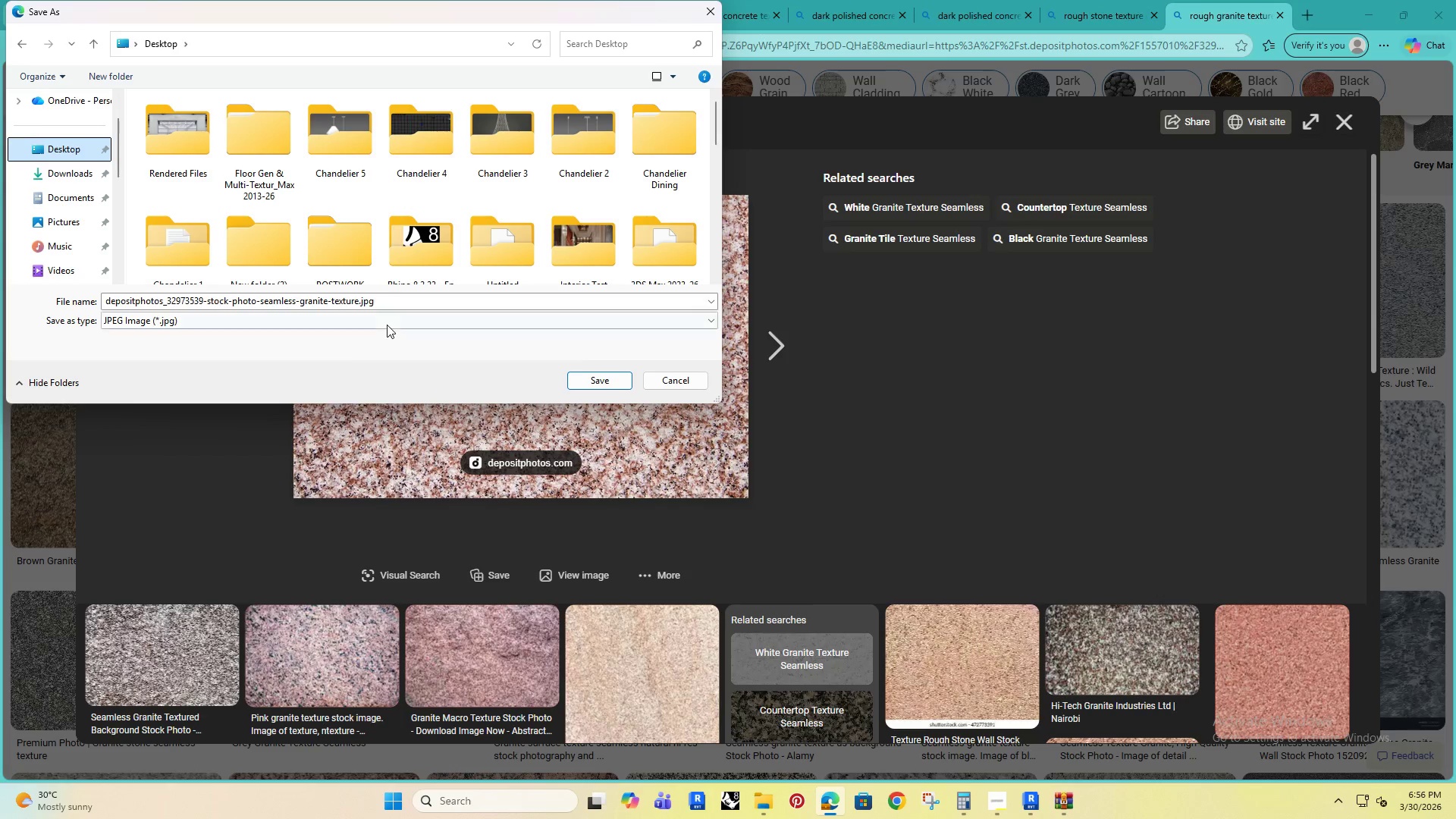 
left_click([386, 297])
 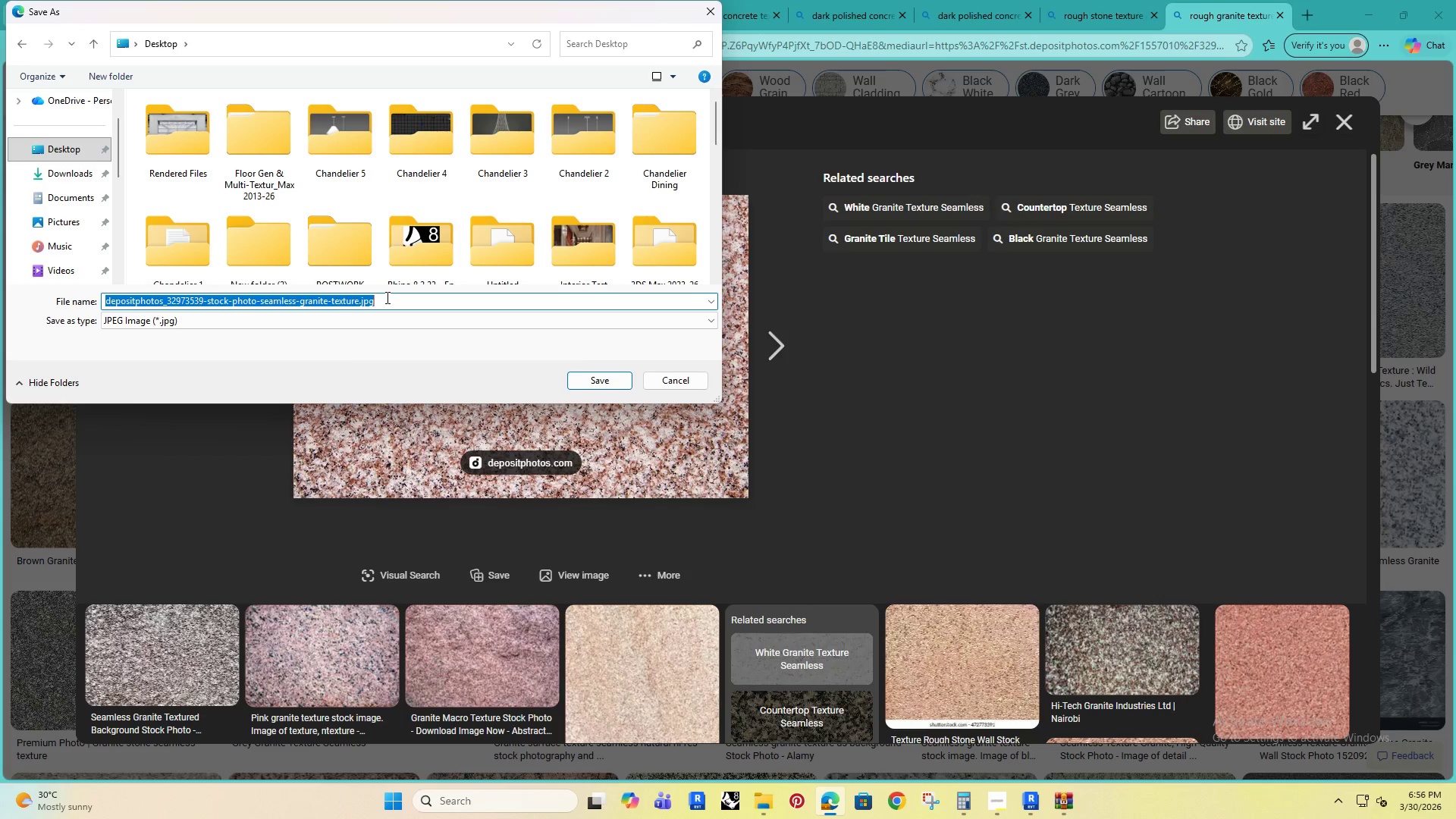 
type(Granite Texture)
 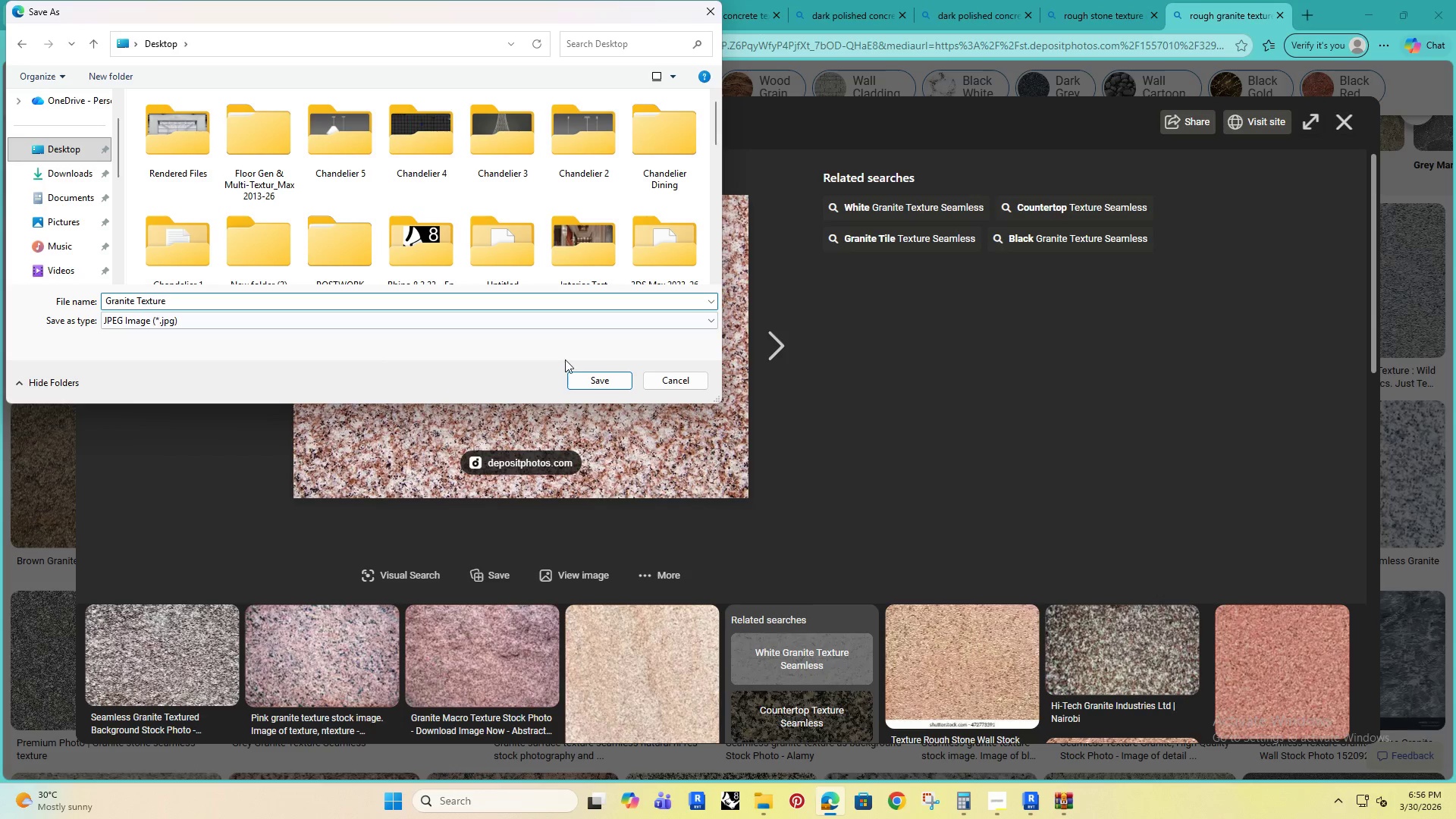 
left_click([592, 382])
 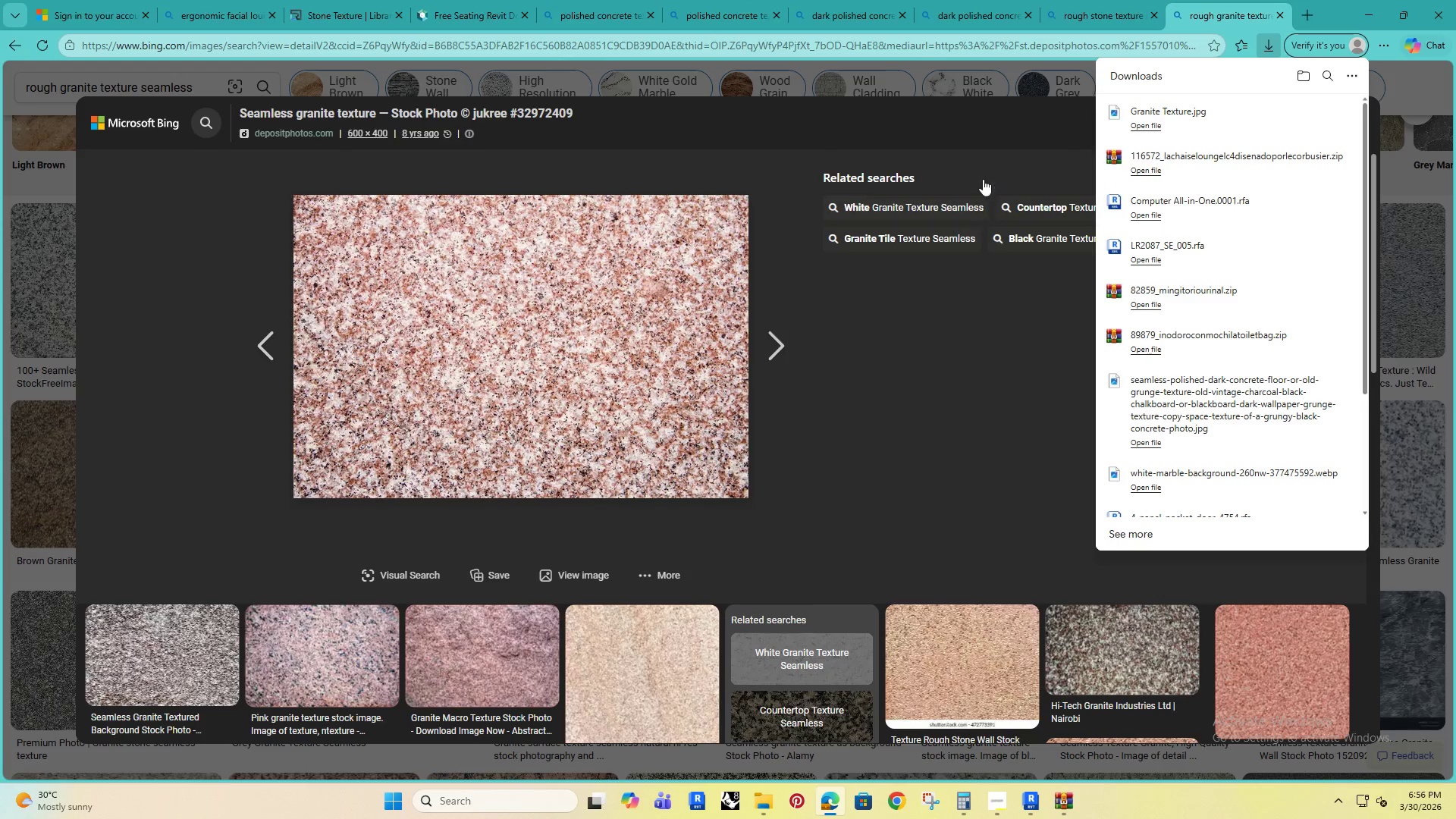 
left_click([963, 121])
 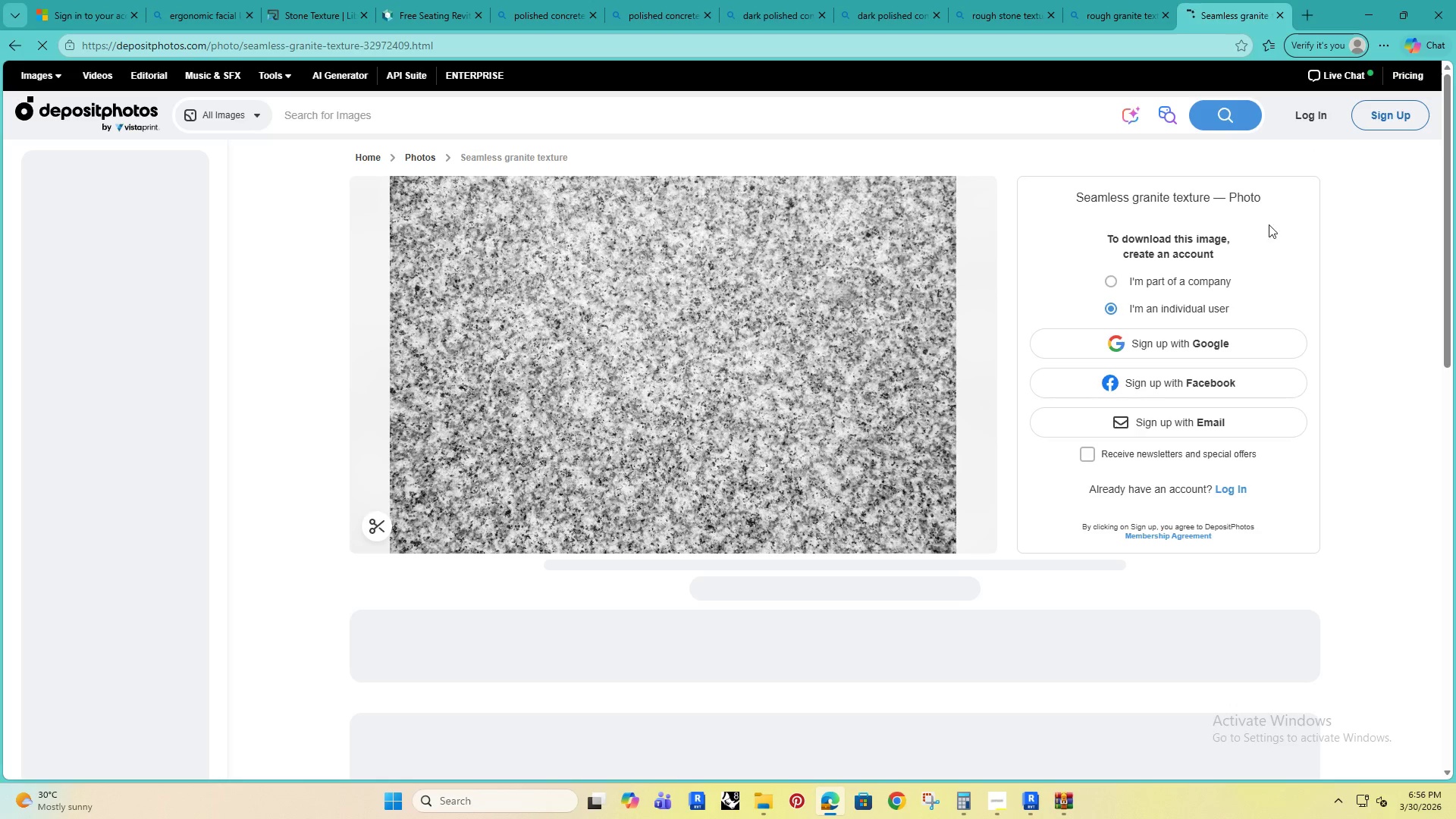 
wait(5.03)
 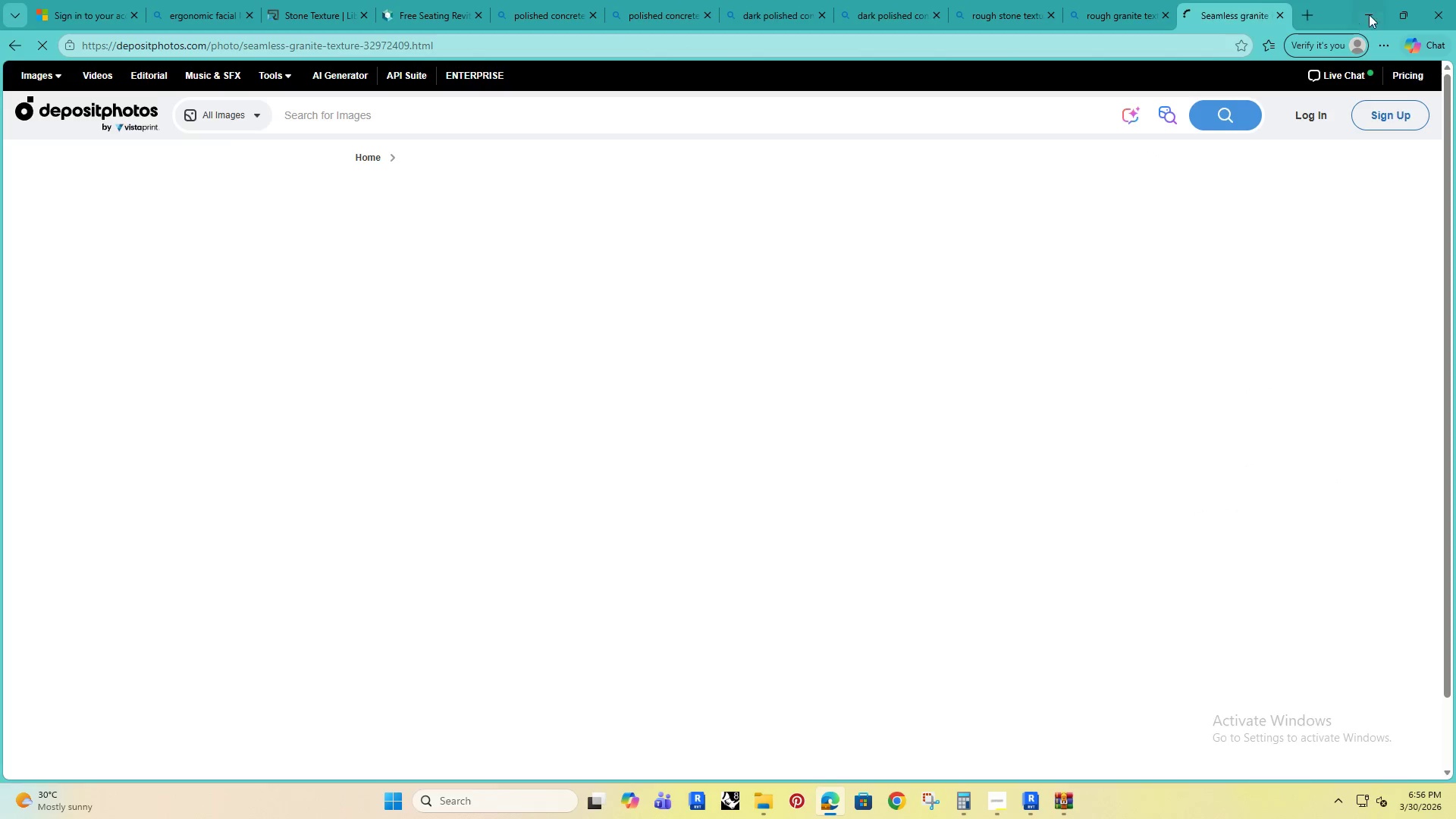 
left_click([1364, 19])